 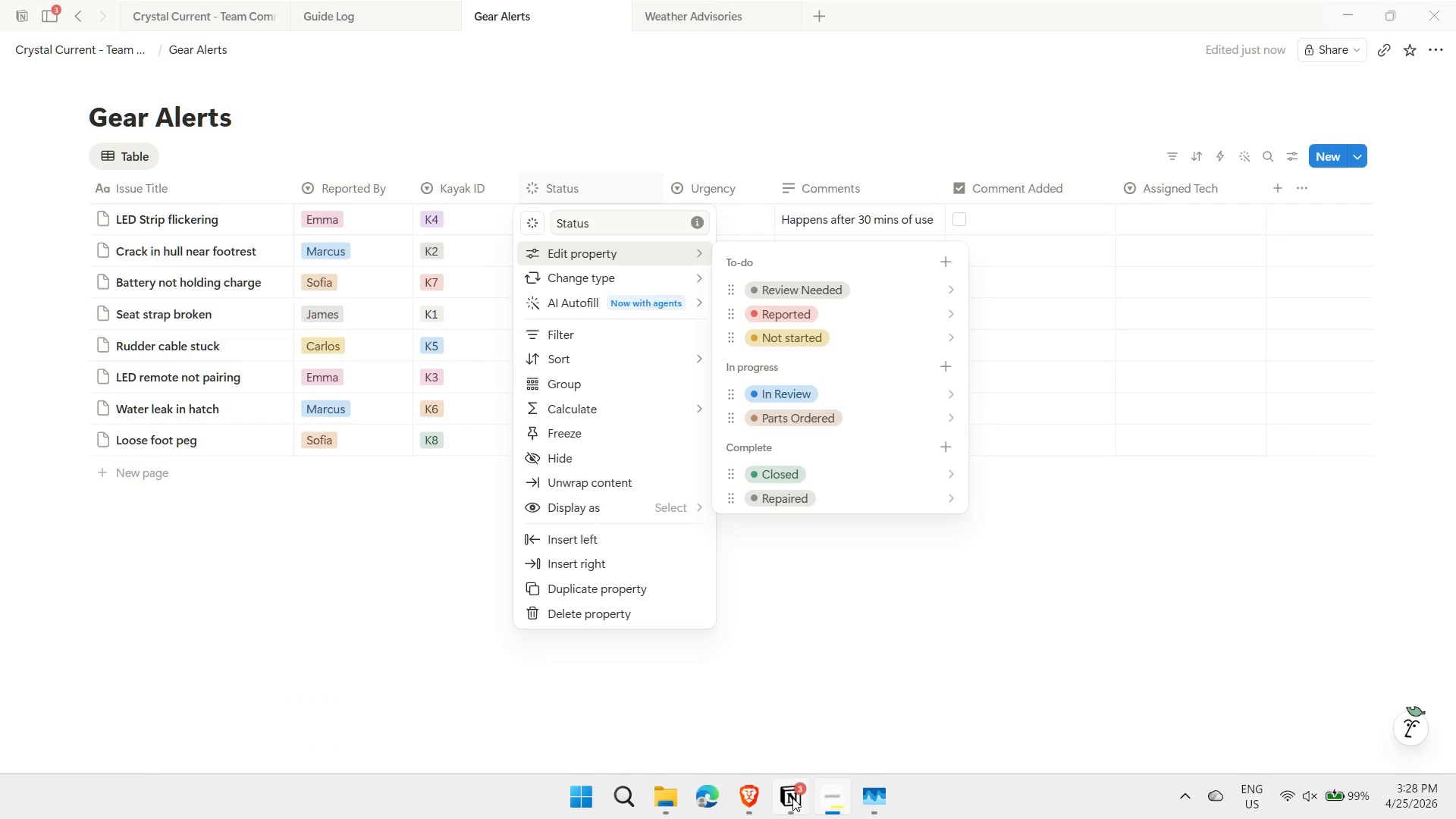 
left_click([951, 337])
 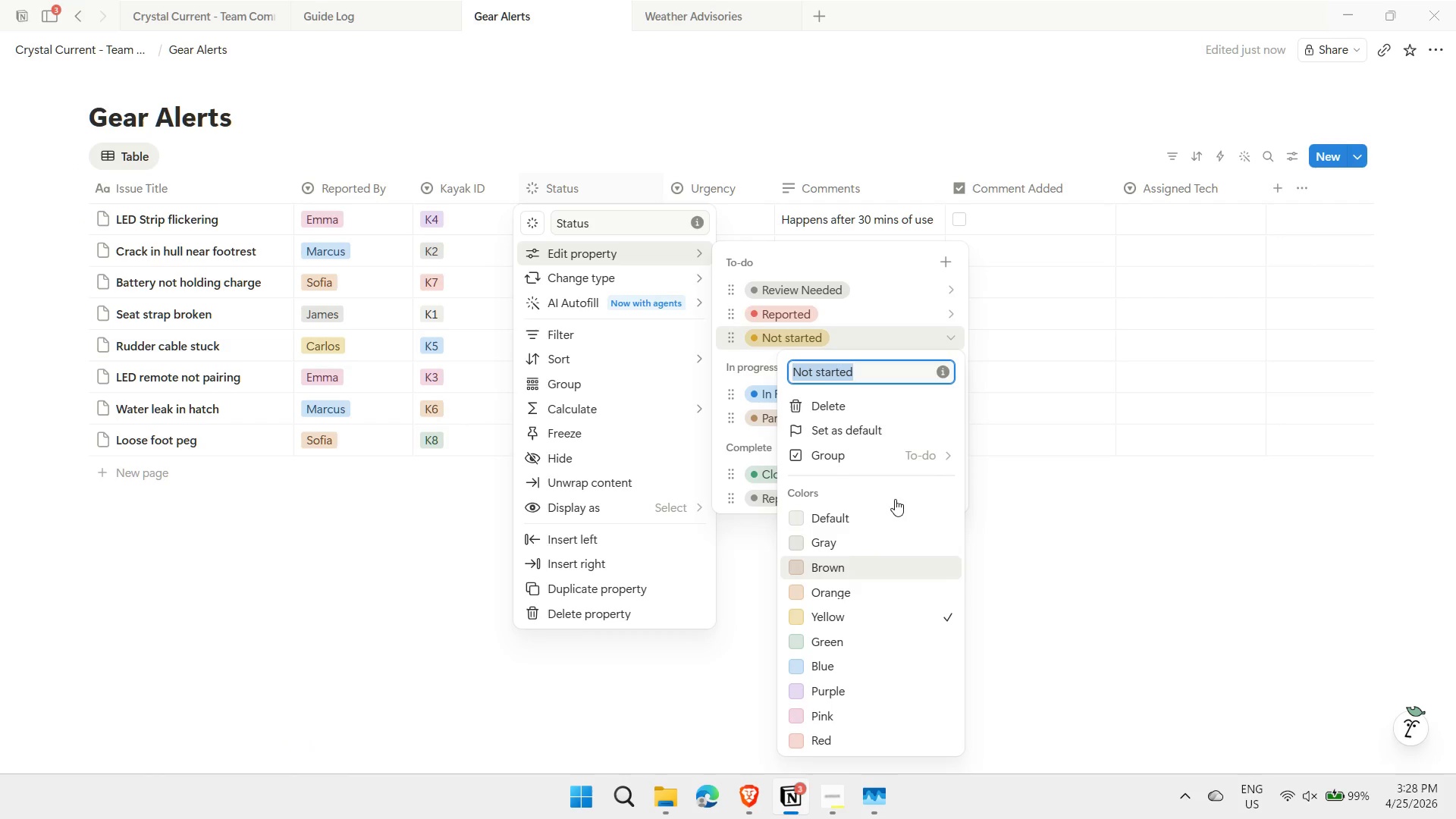 
left_click([833, 402])
 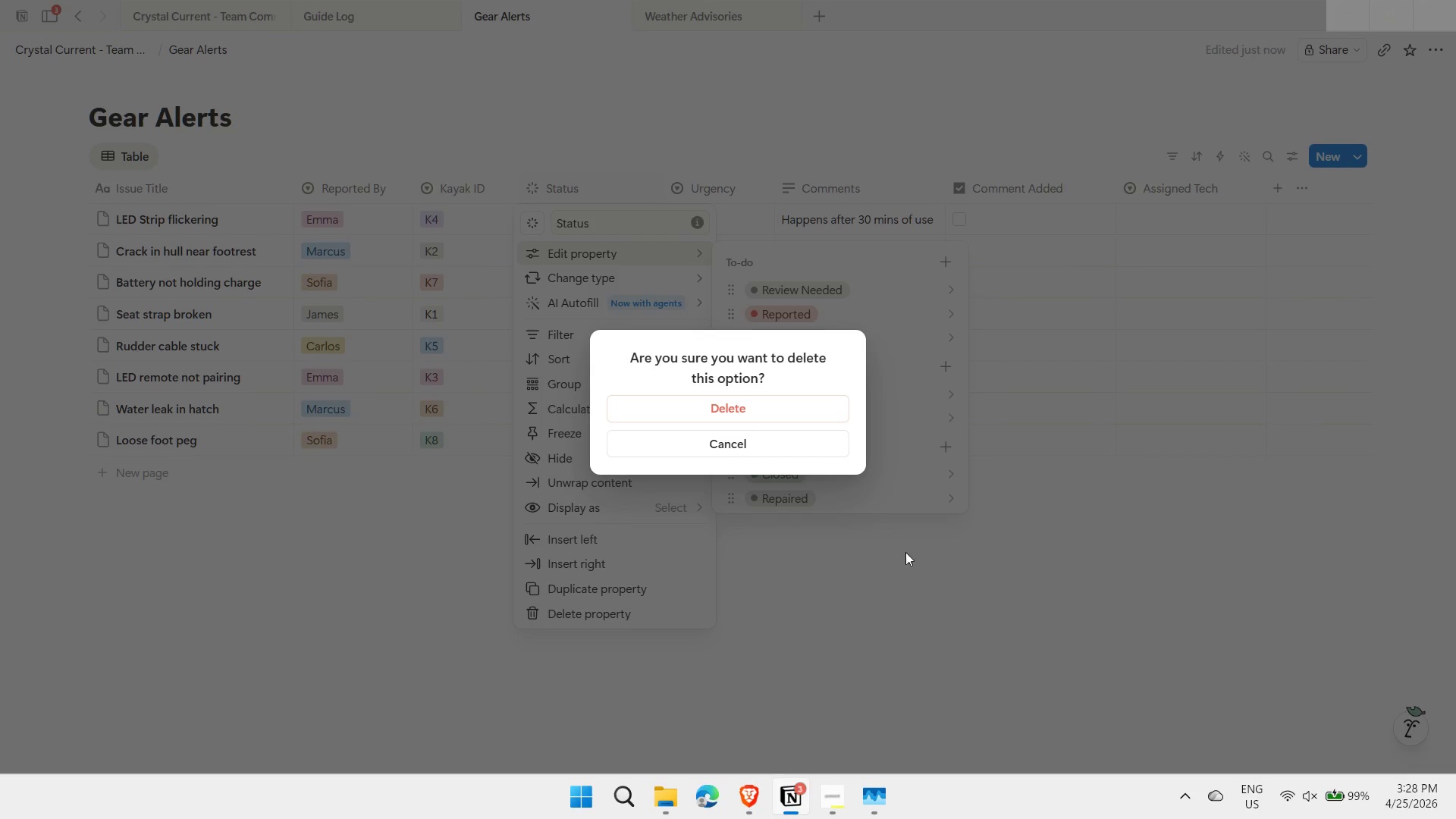 
left_click([748, 413])
 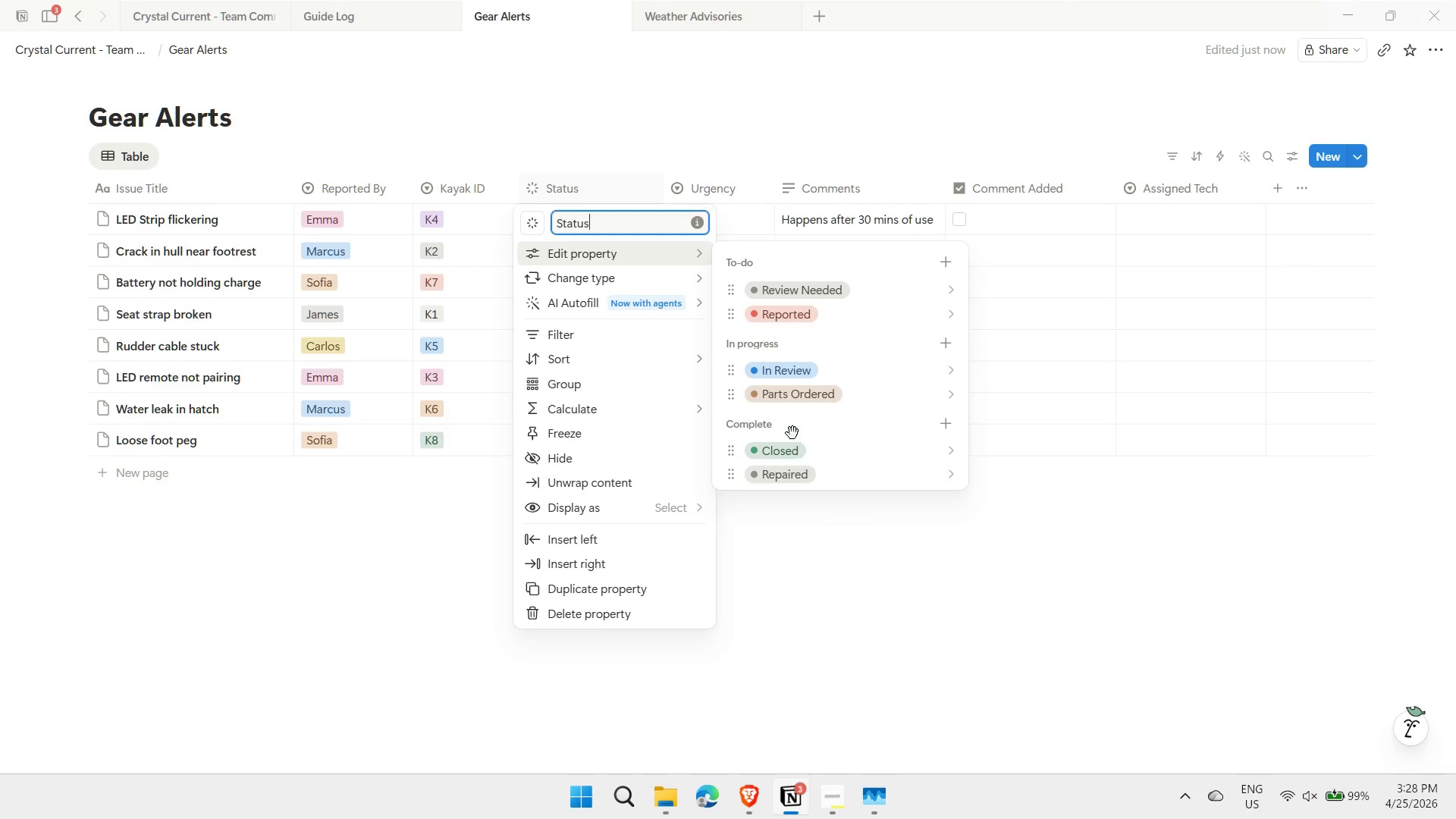 
left_click([866, 571])
 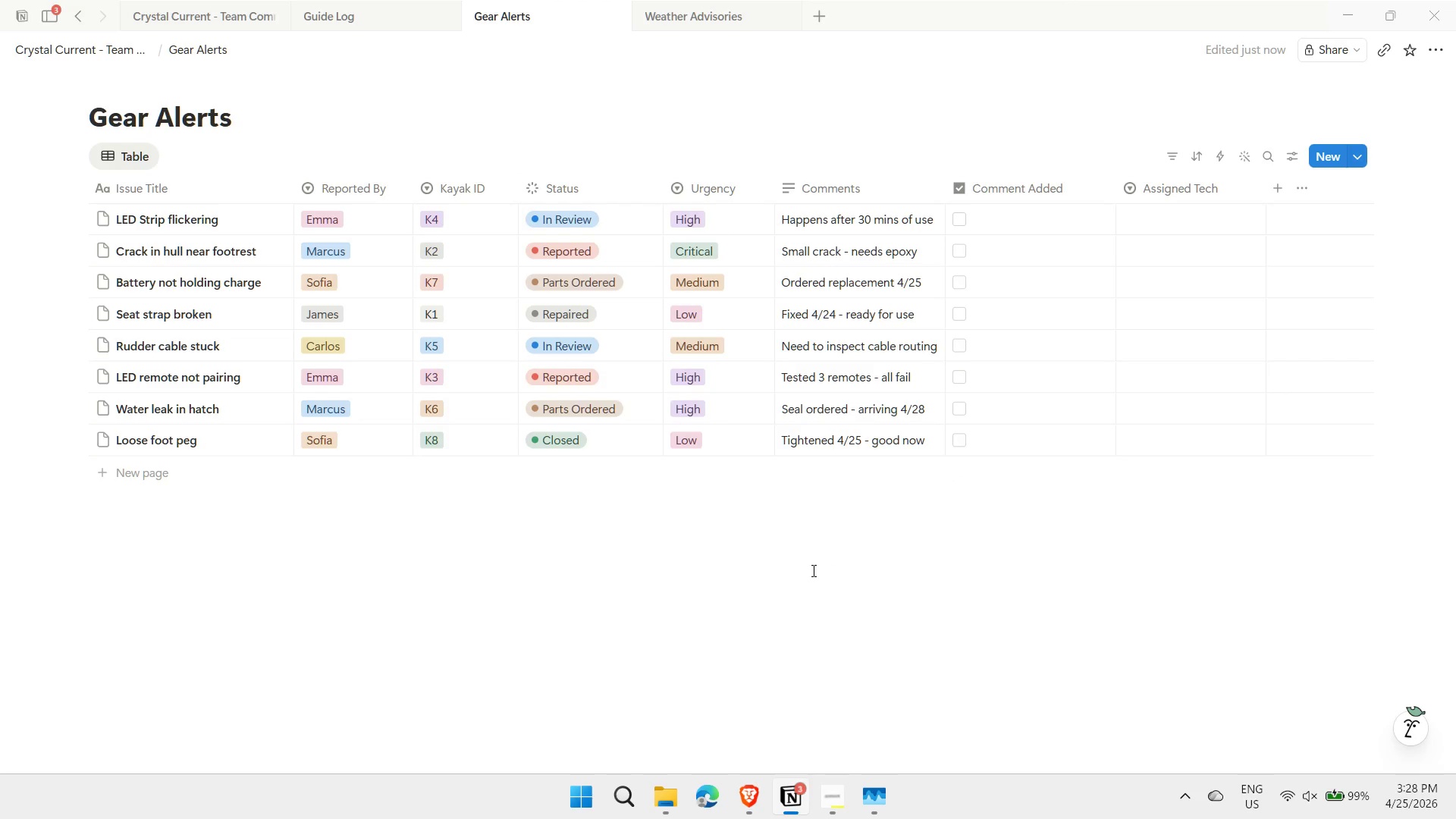 
left_click([812, 570])
 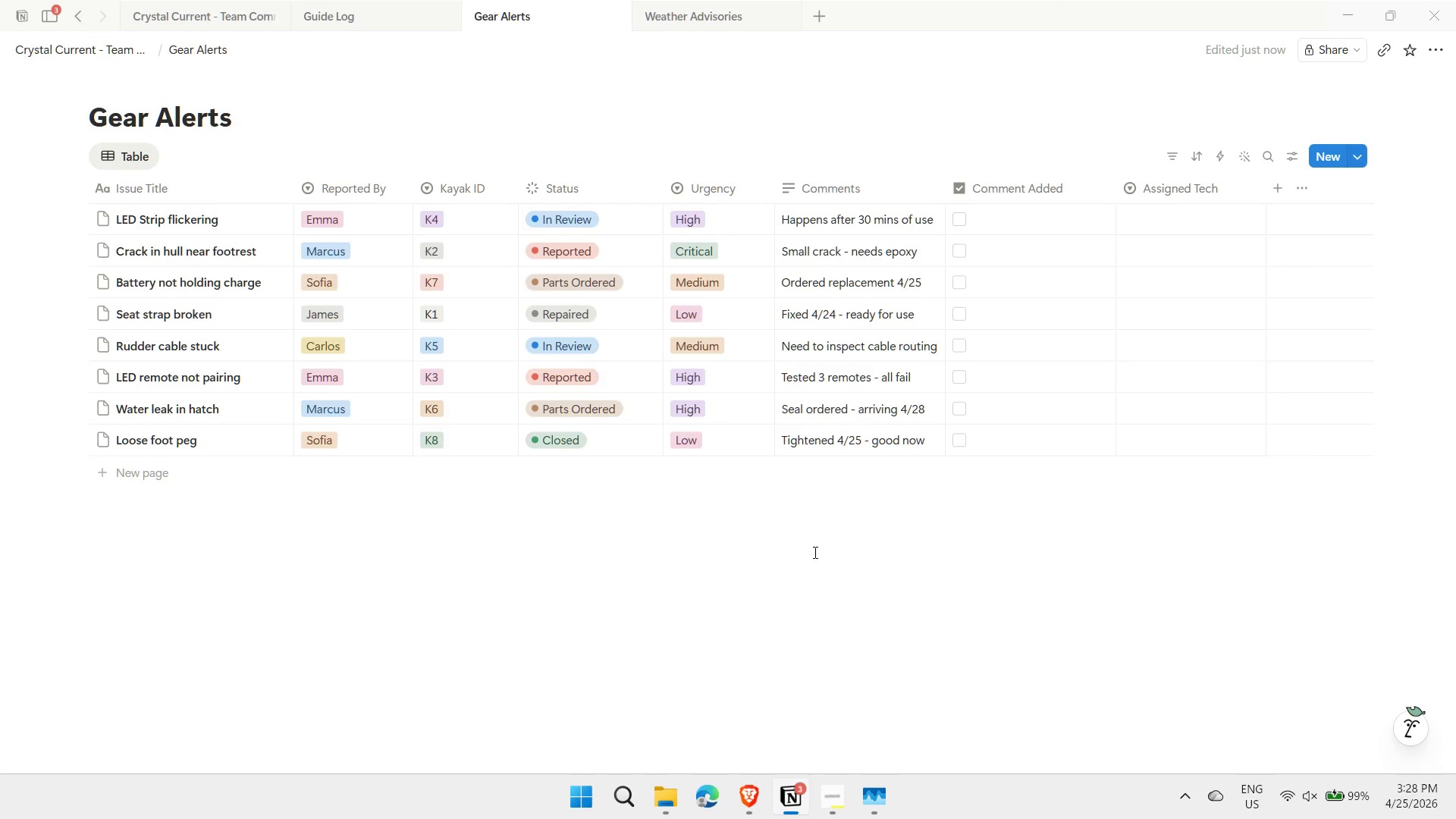 
key(ArrowLeft)
 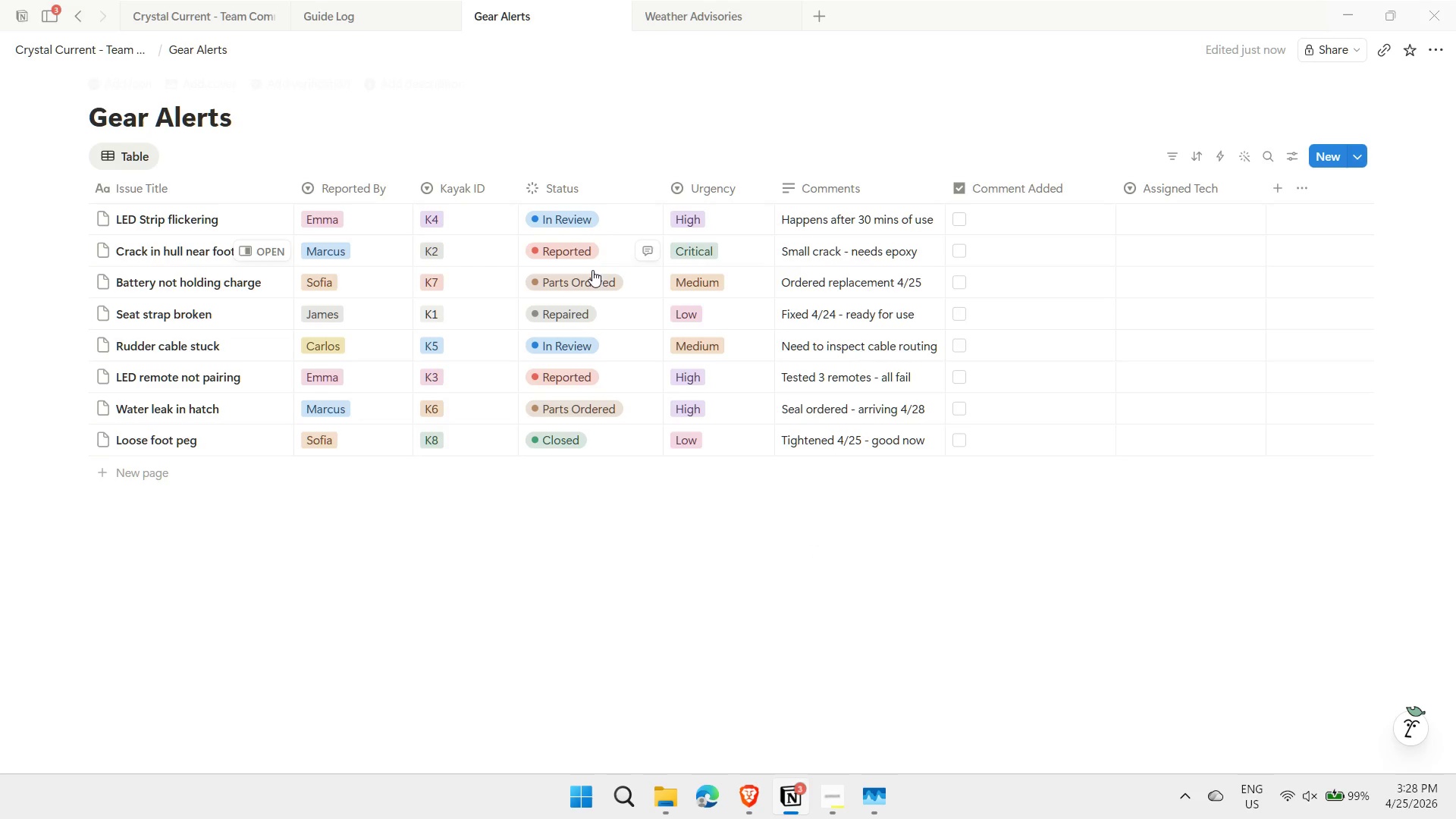 
left_click([611, 209])
 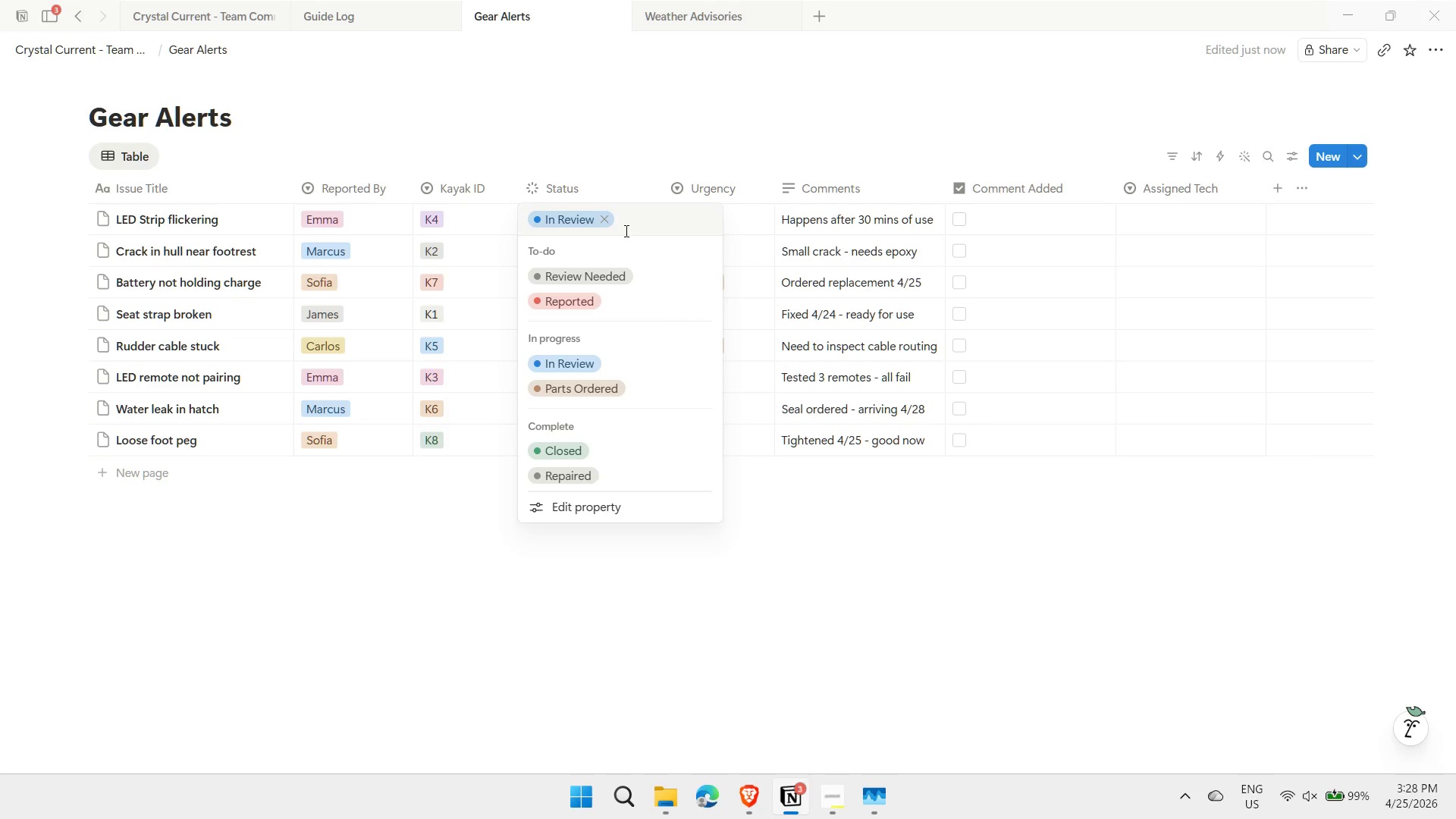 
key(Backspace)
 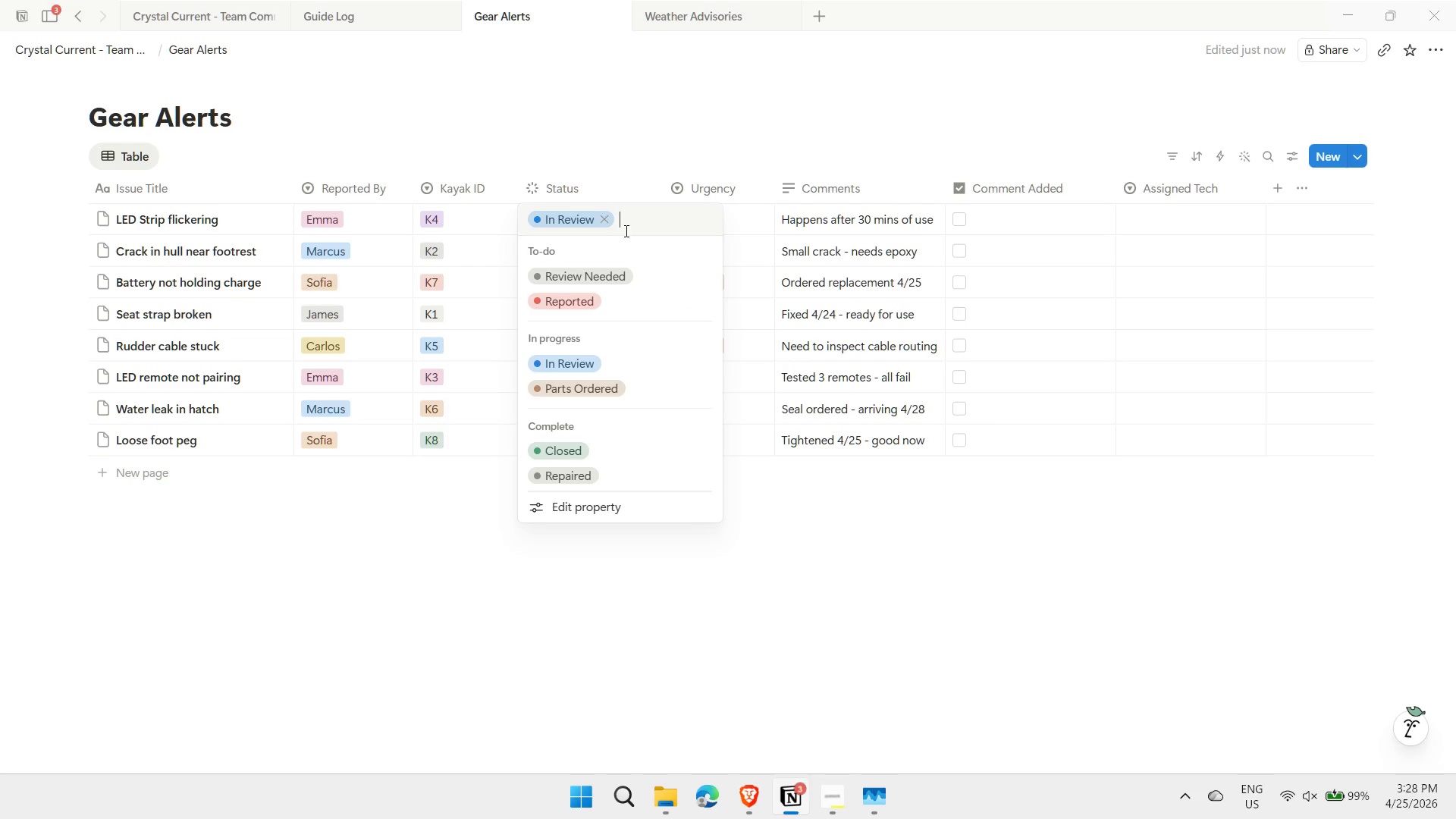 
key(Backspace)
 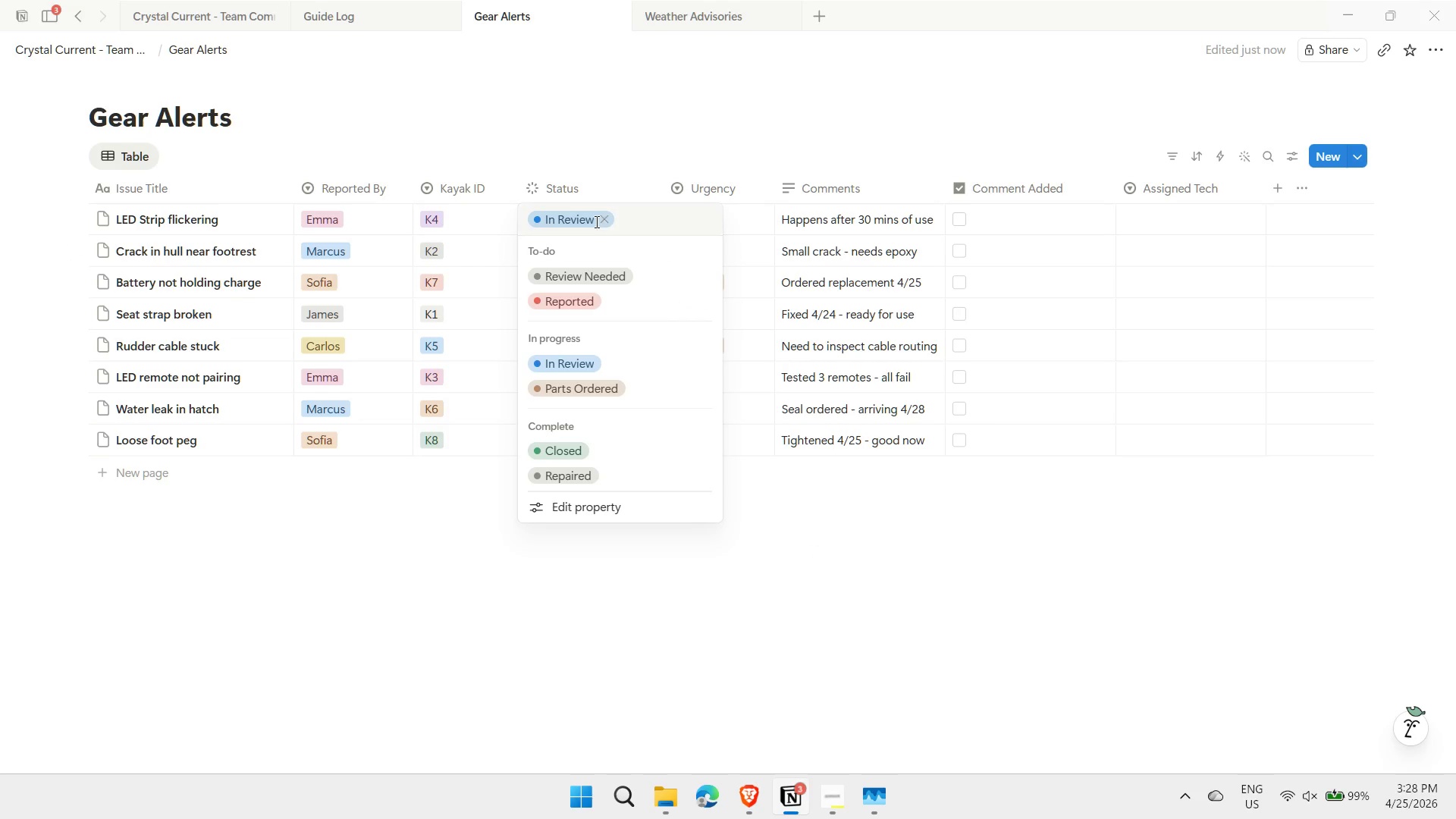 
left_click([606, 217])
 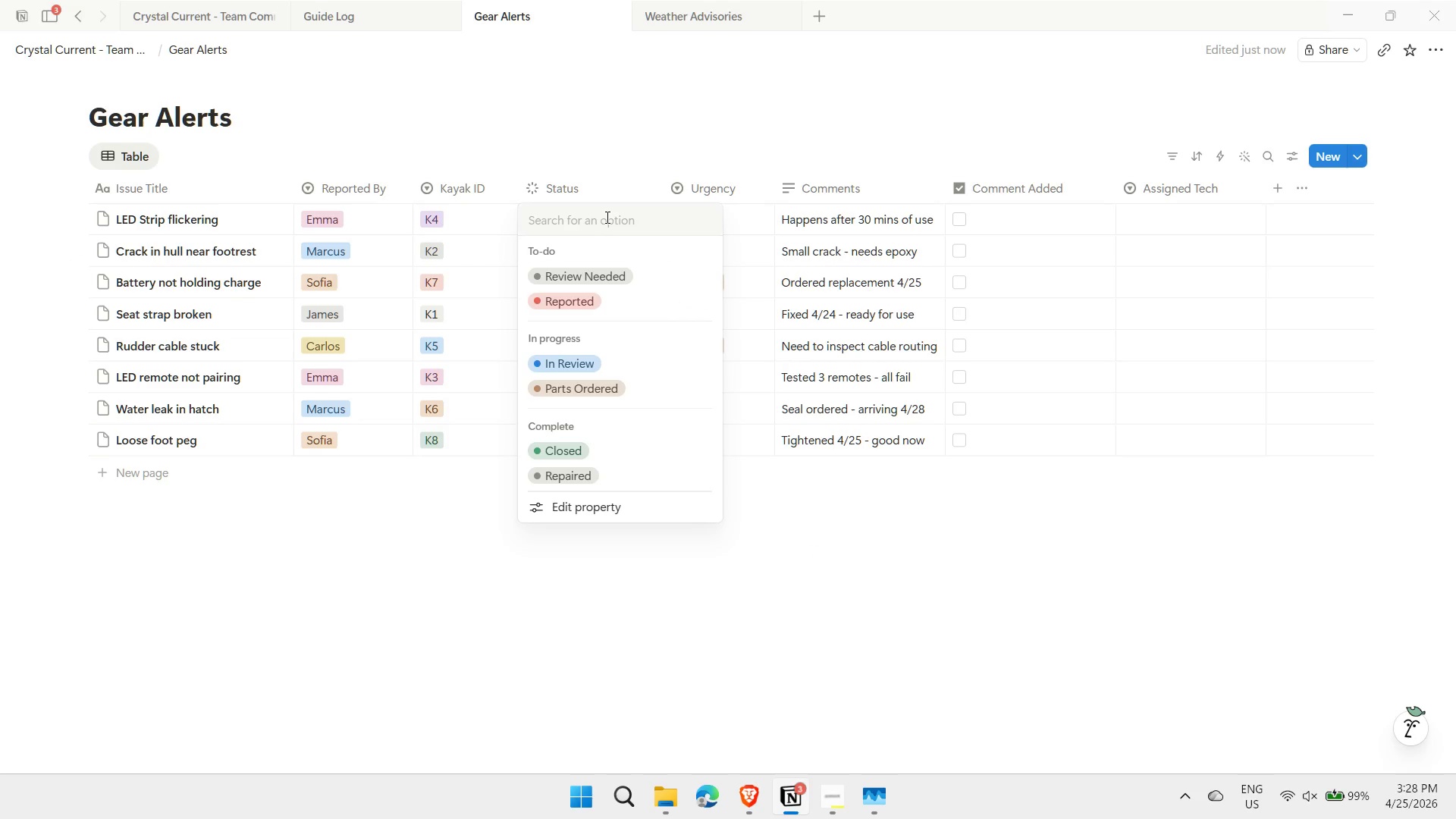 
type(re)
 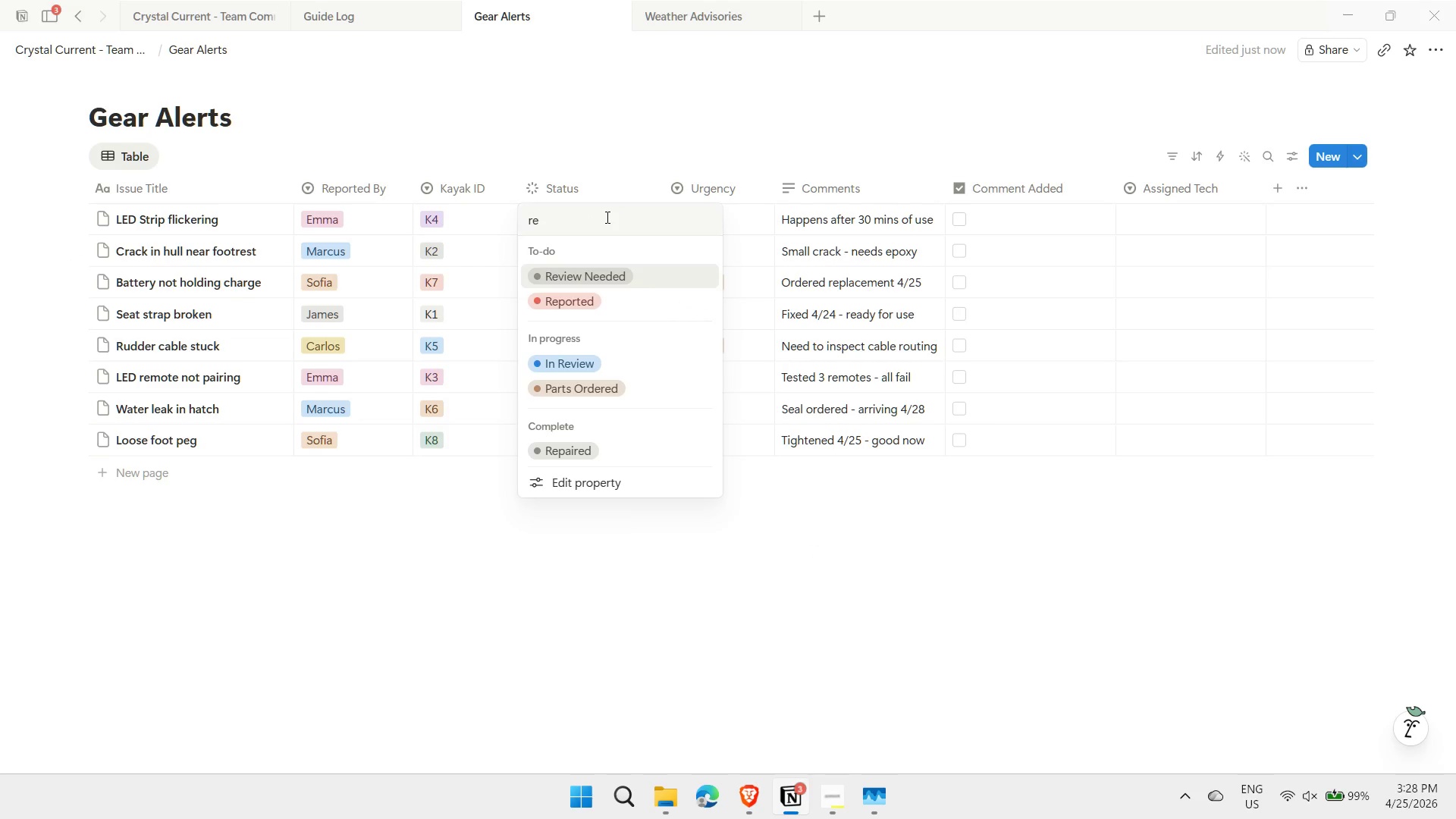 
key(Enter)
 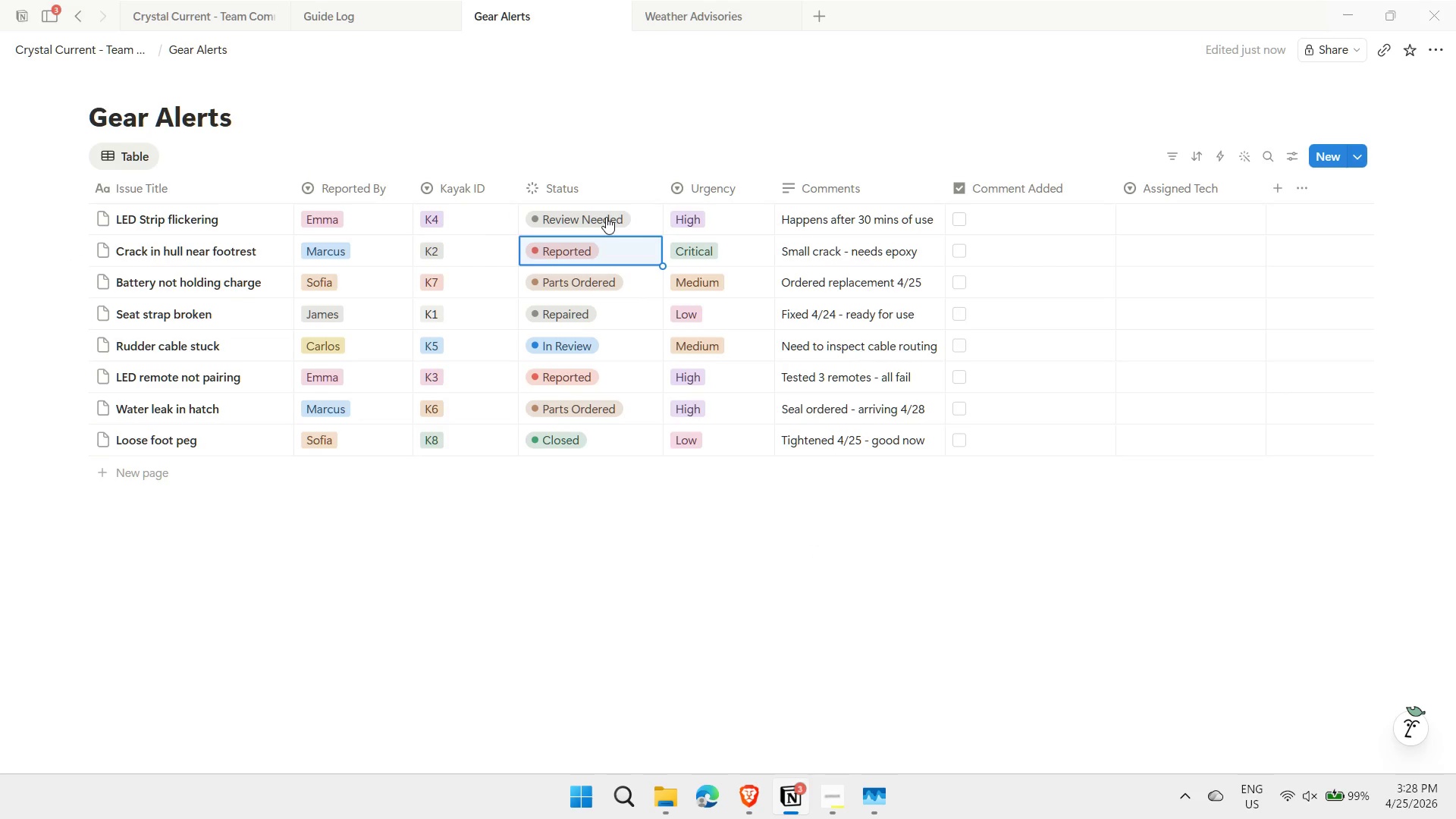 
key(ArrowDown)
 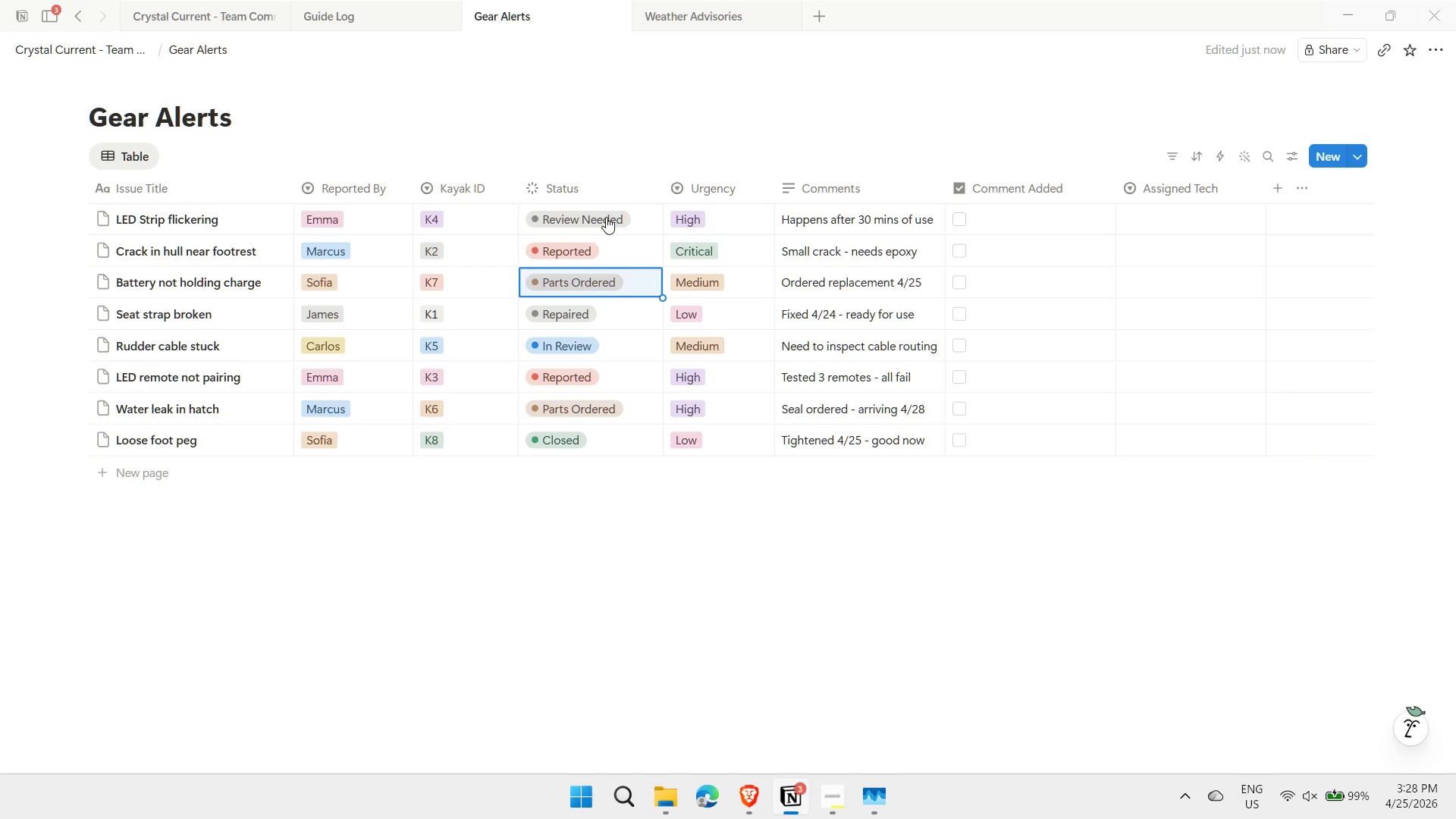 
key(ArrowDown)
 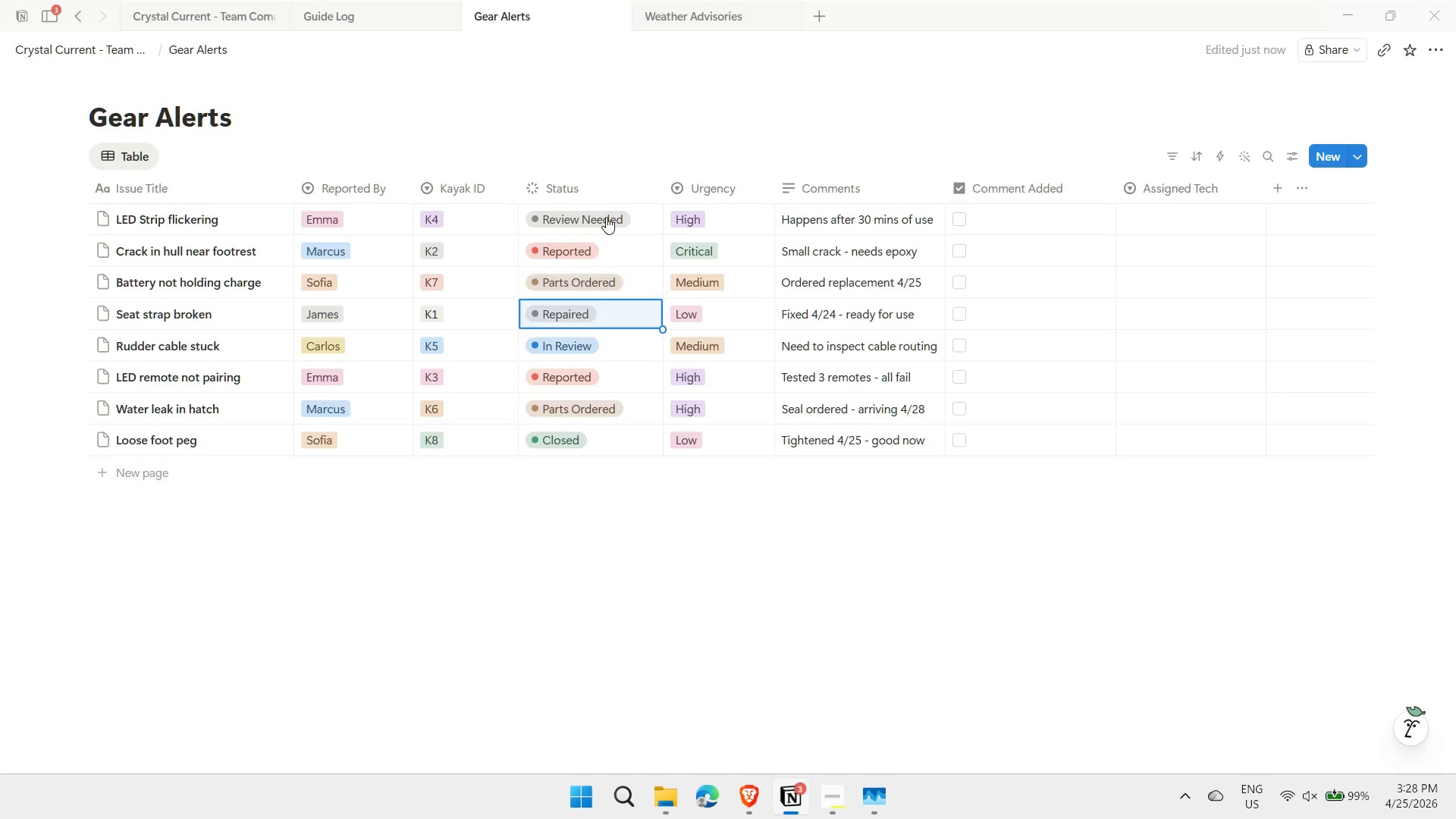 
key(ArrowDown)
 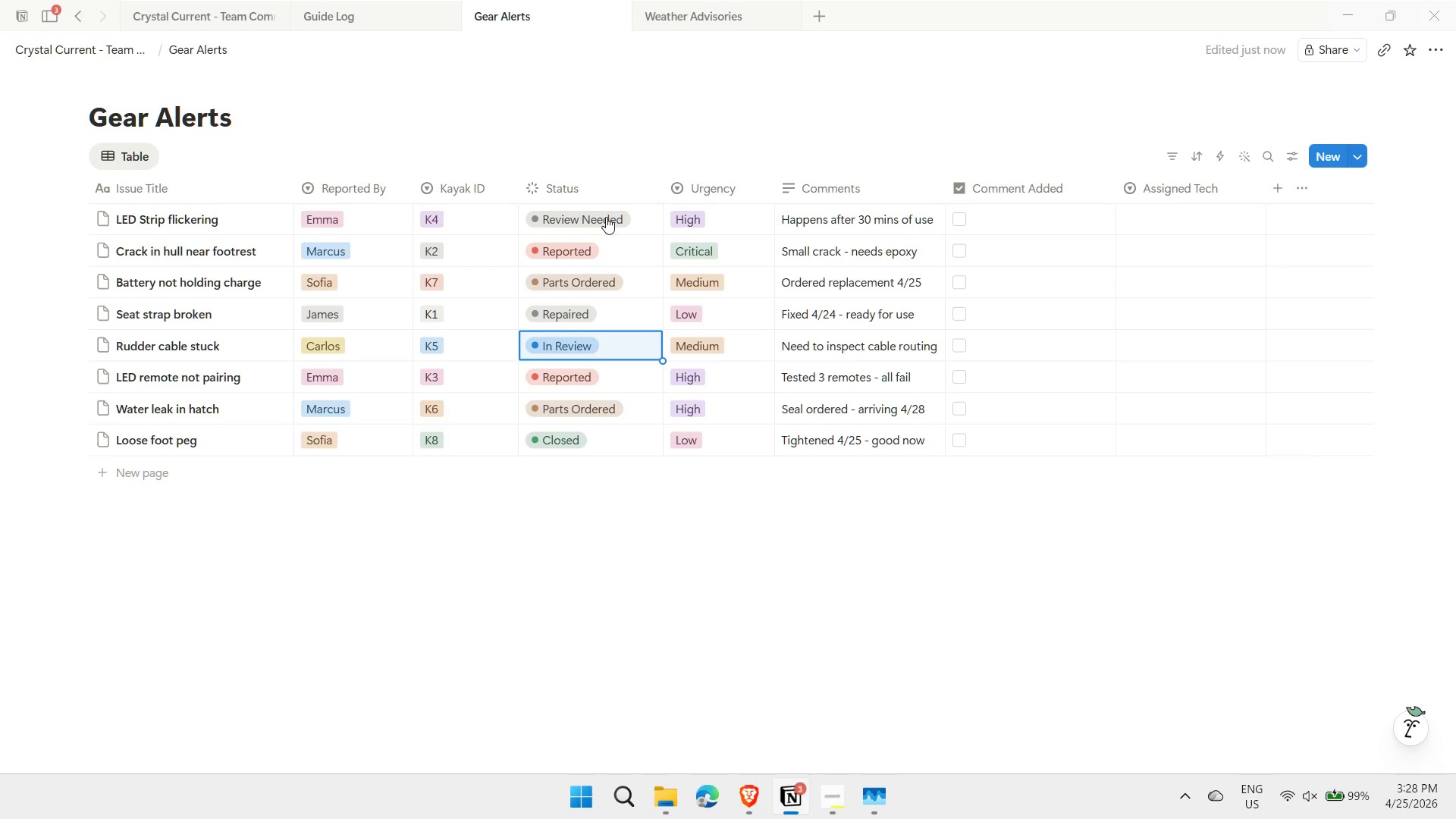 
key(ArrowUp)
 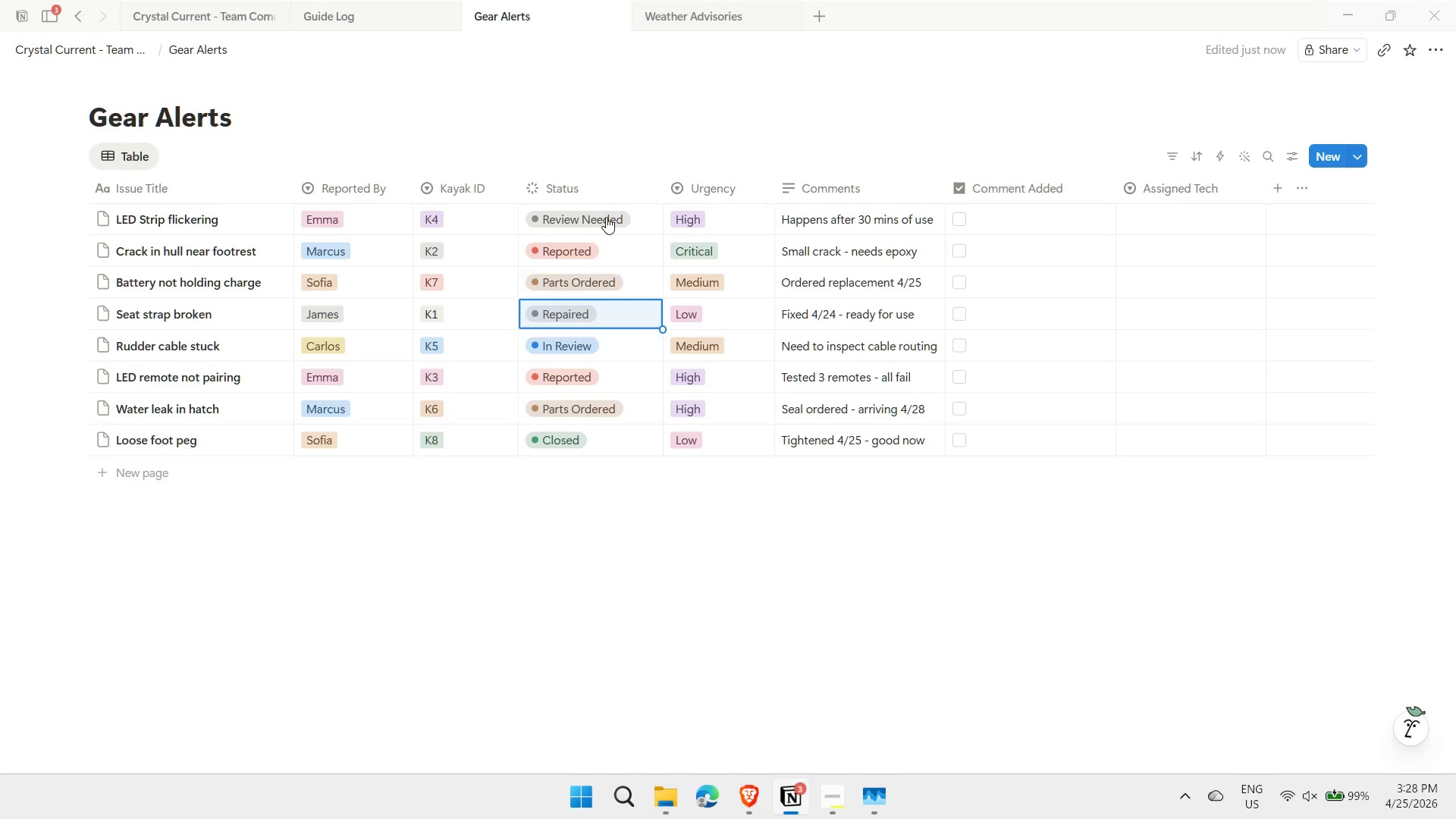 
key(ArrowUp)
 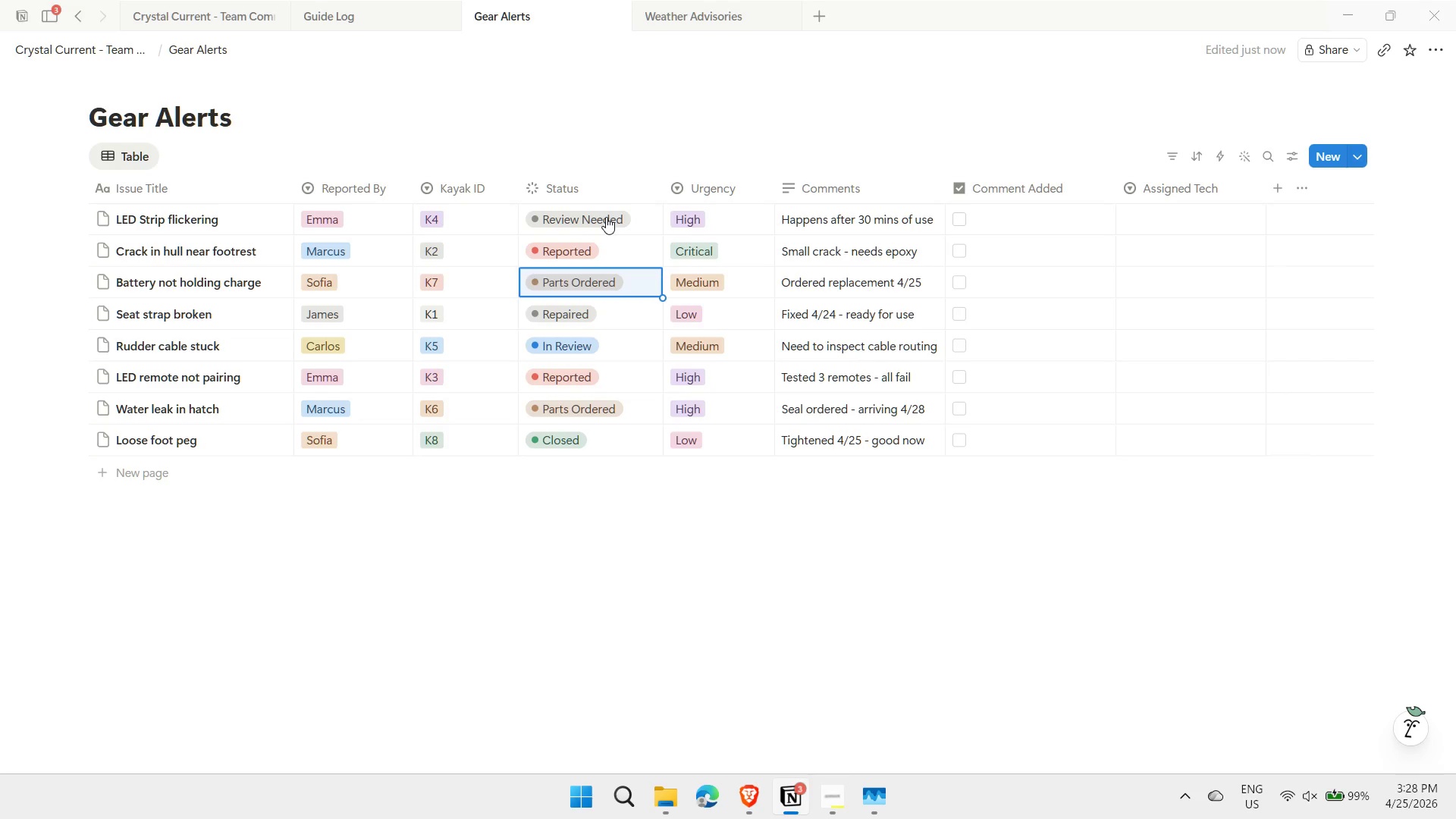 
key(ArrowUp)
 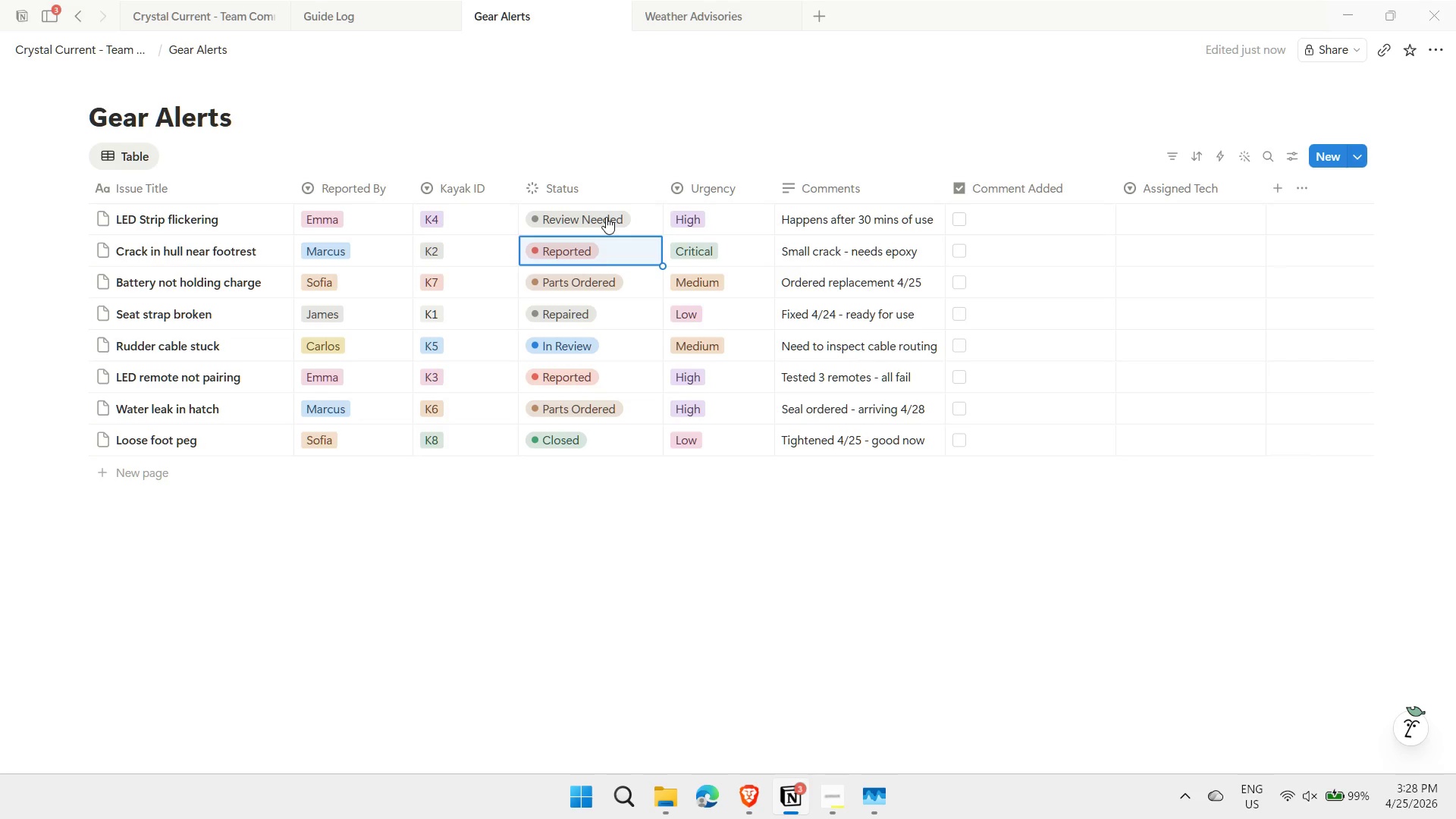 
key(ArrowDown)
 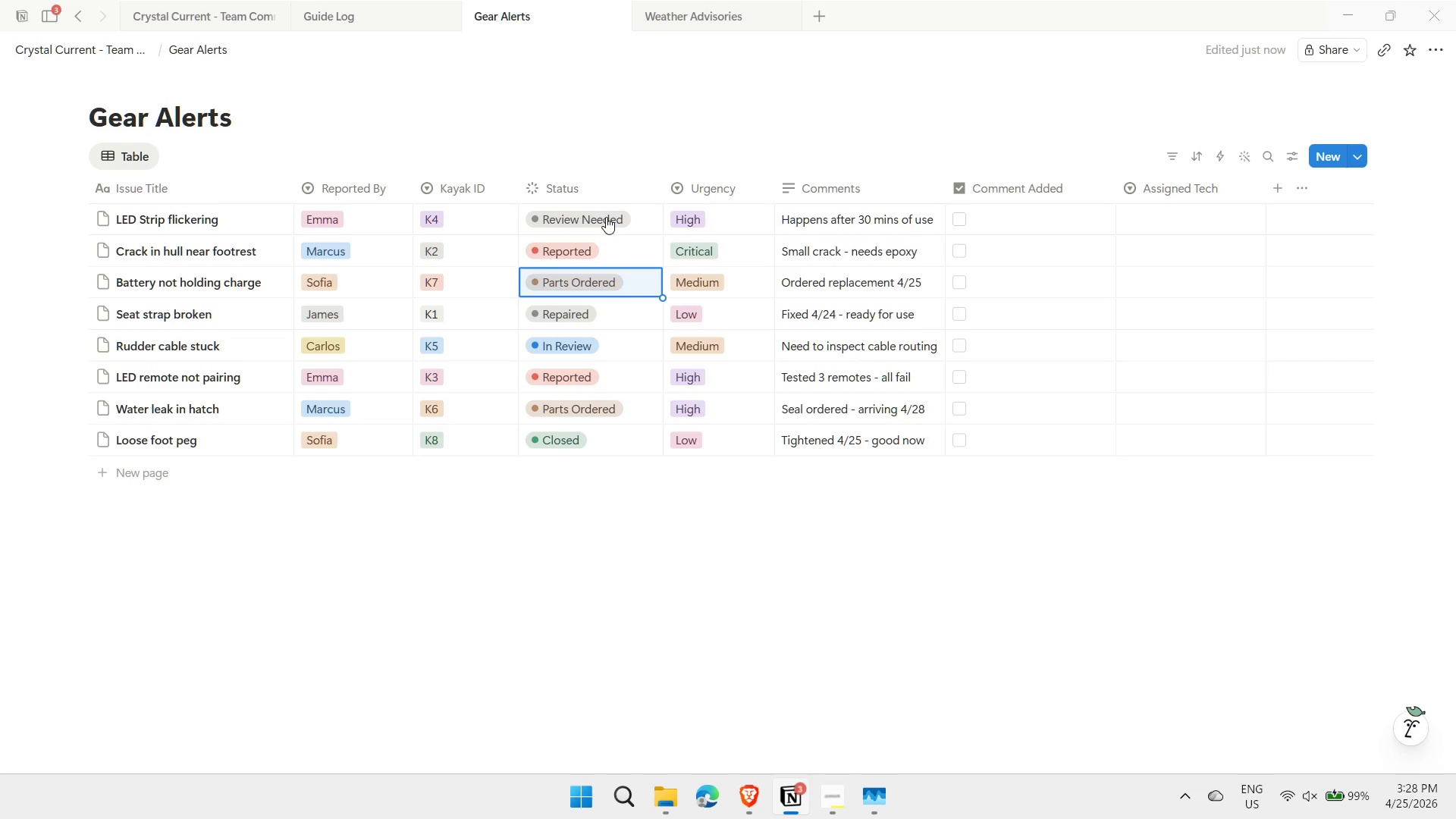 
key(ArrowDown)
 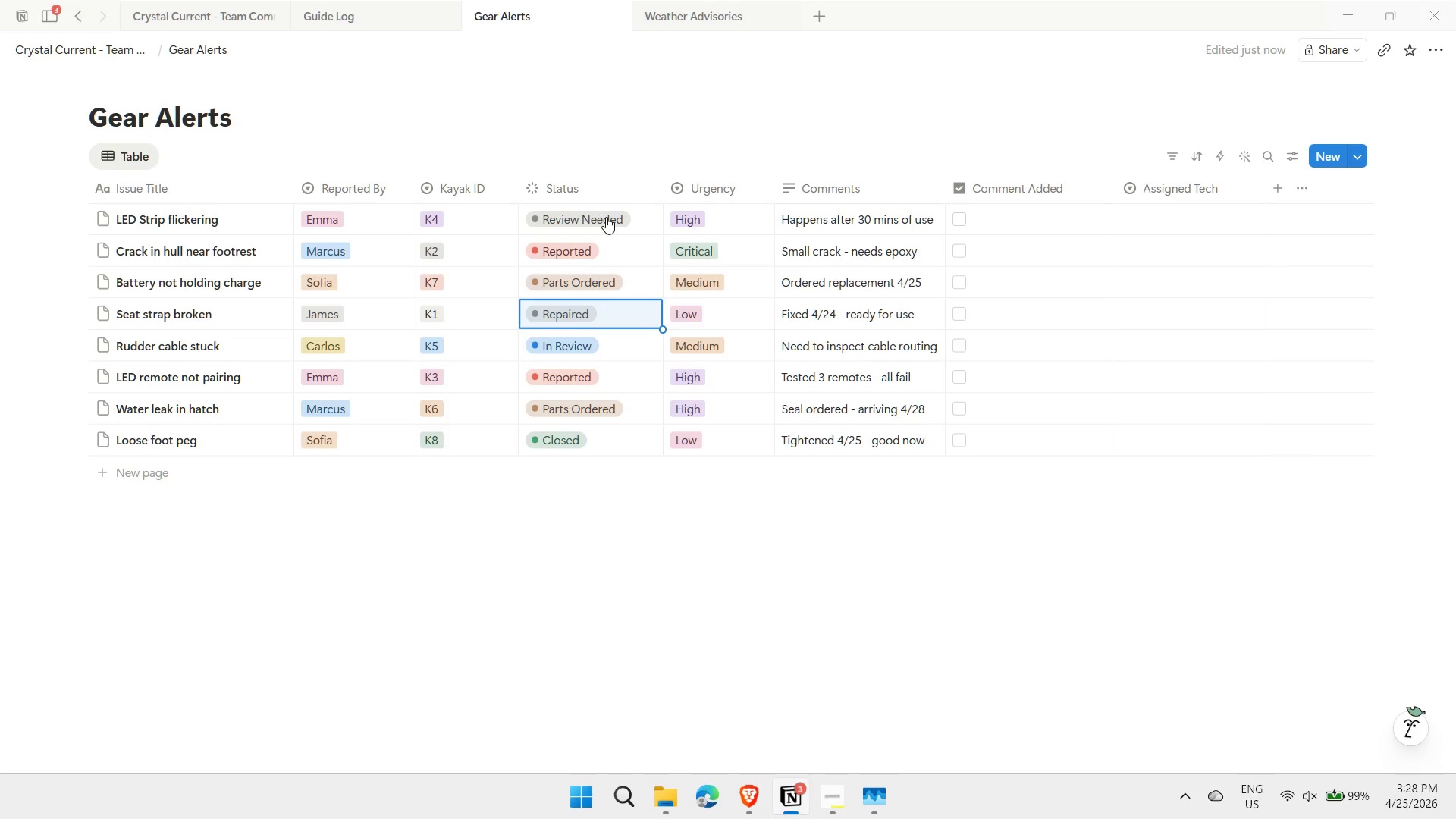 
key(ArrowDown)
 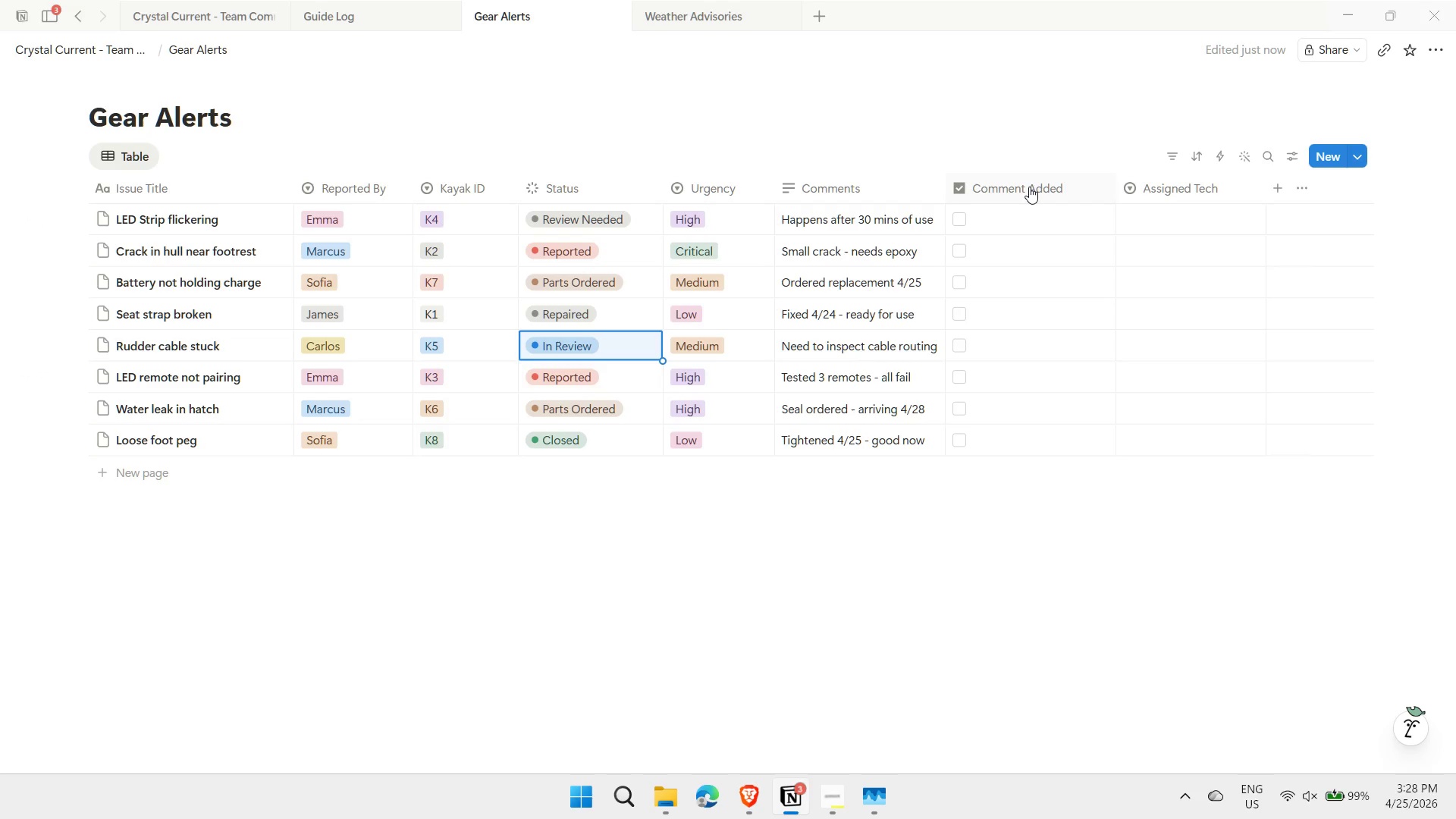 
wait(10.92)
 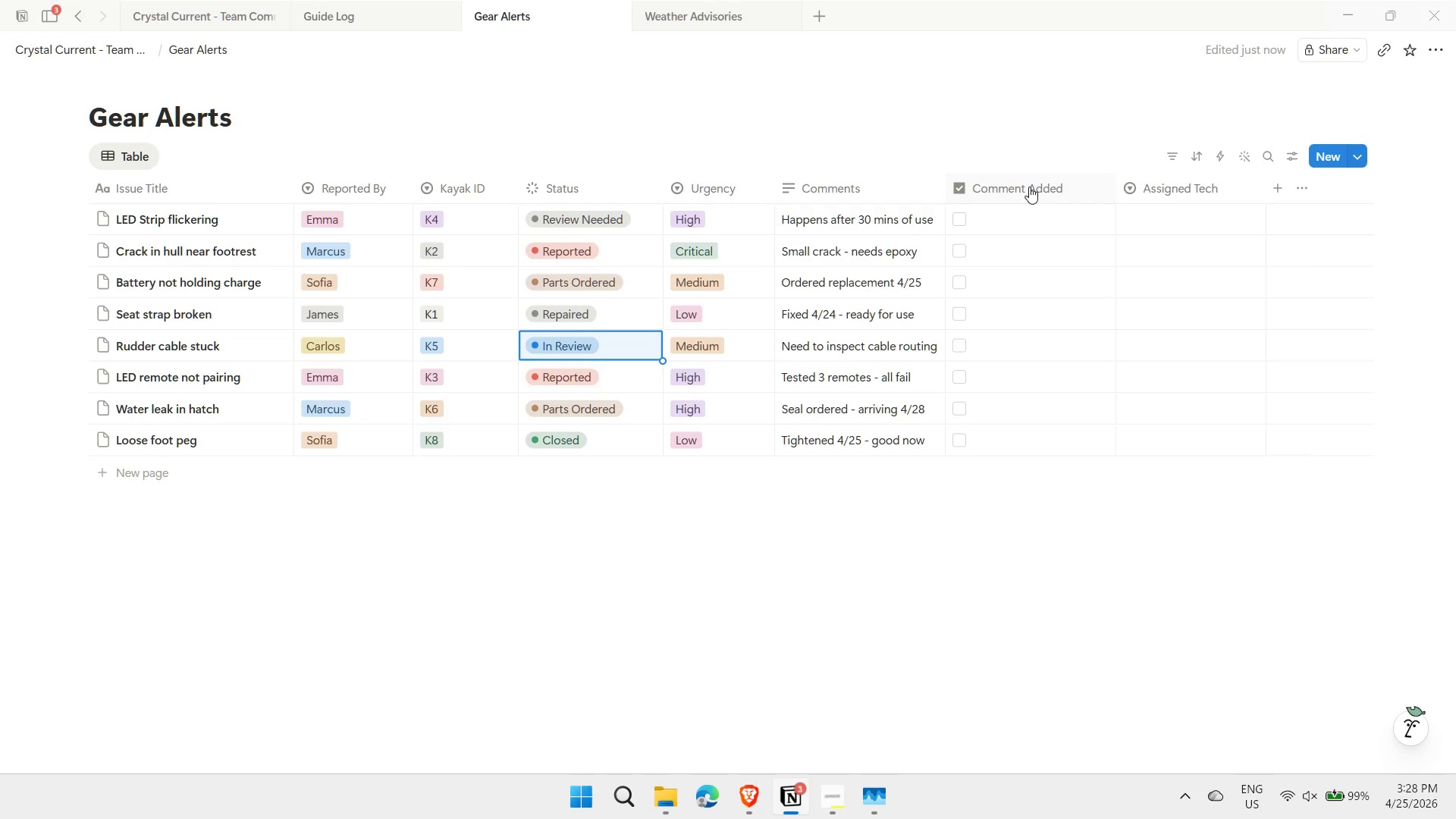 
left_click([711, 225])
 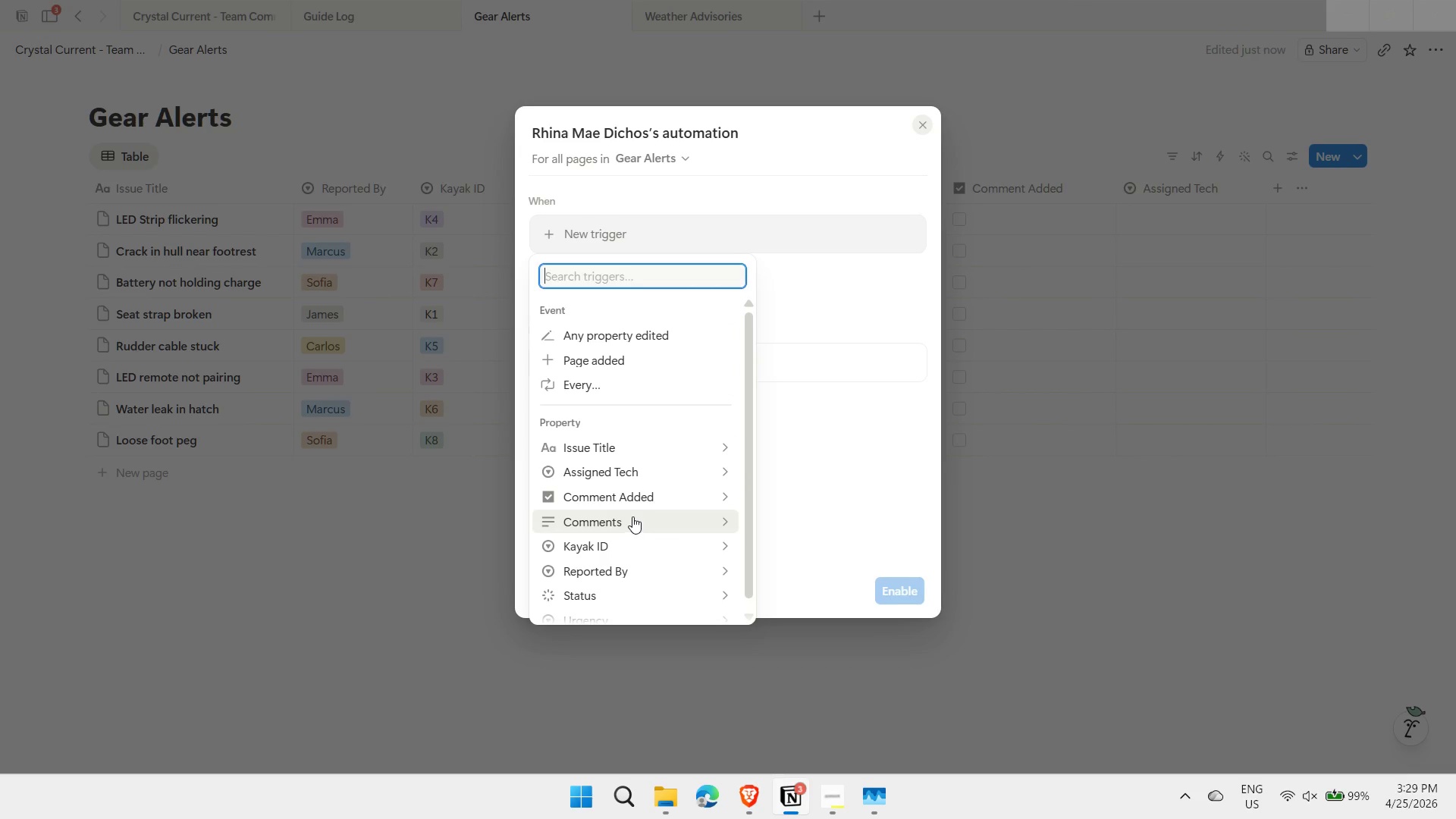 
left_click([624, 590])
 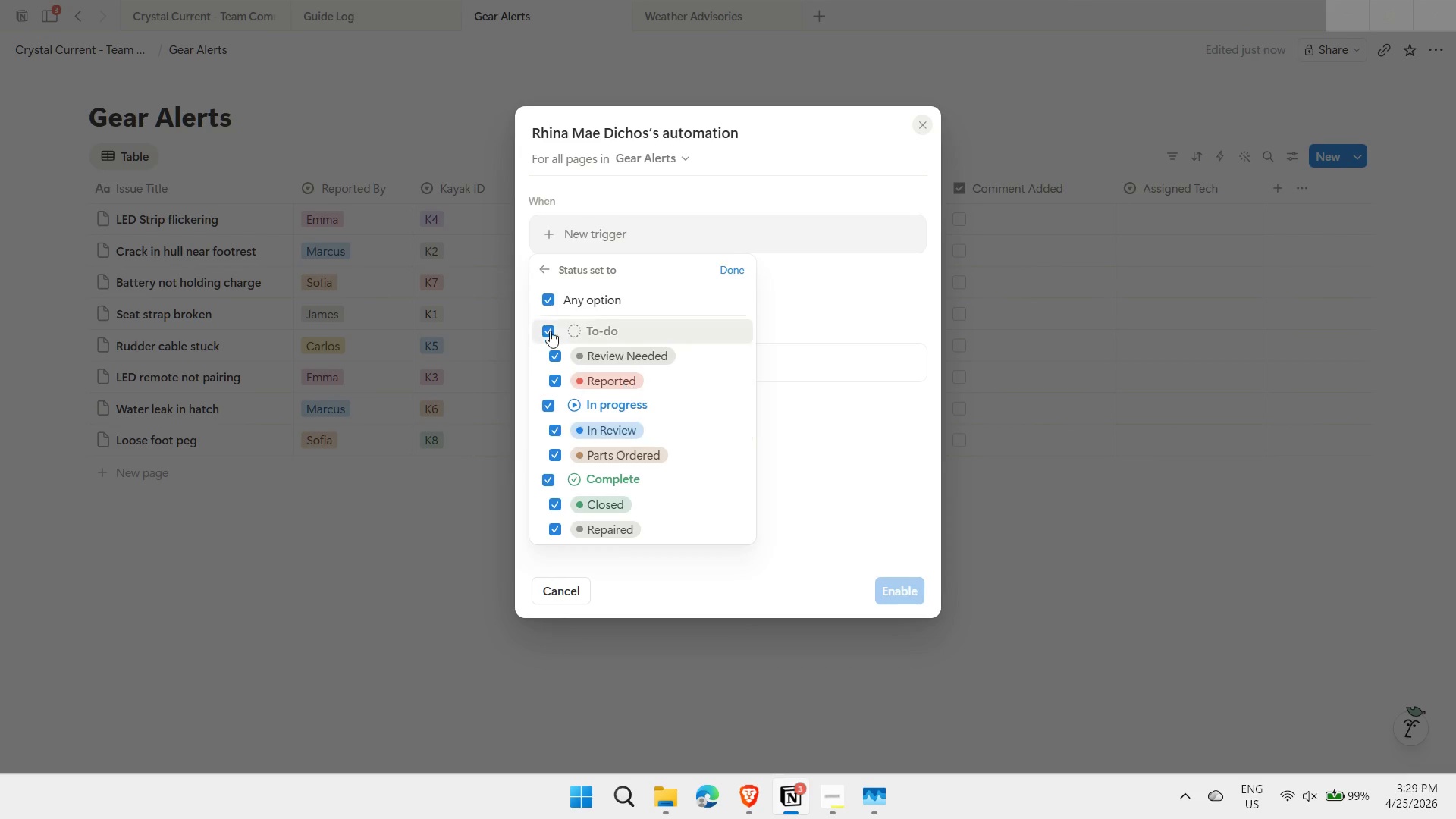 
left_click([541, 293])
 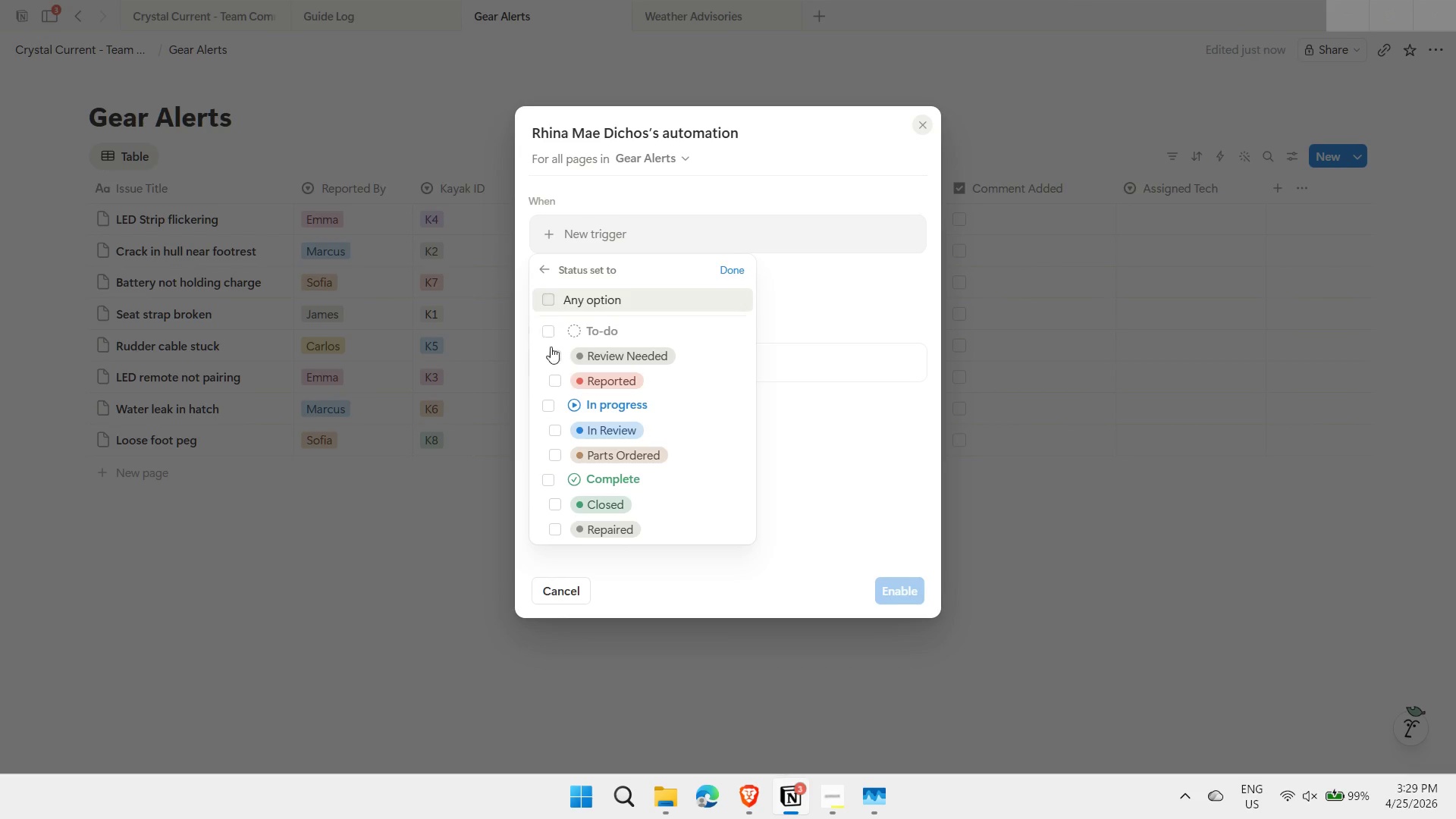 
left_click([551, 358])
 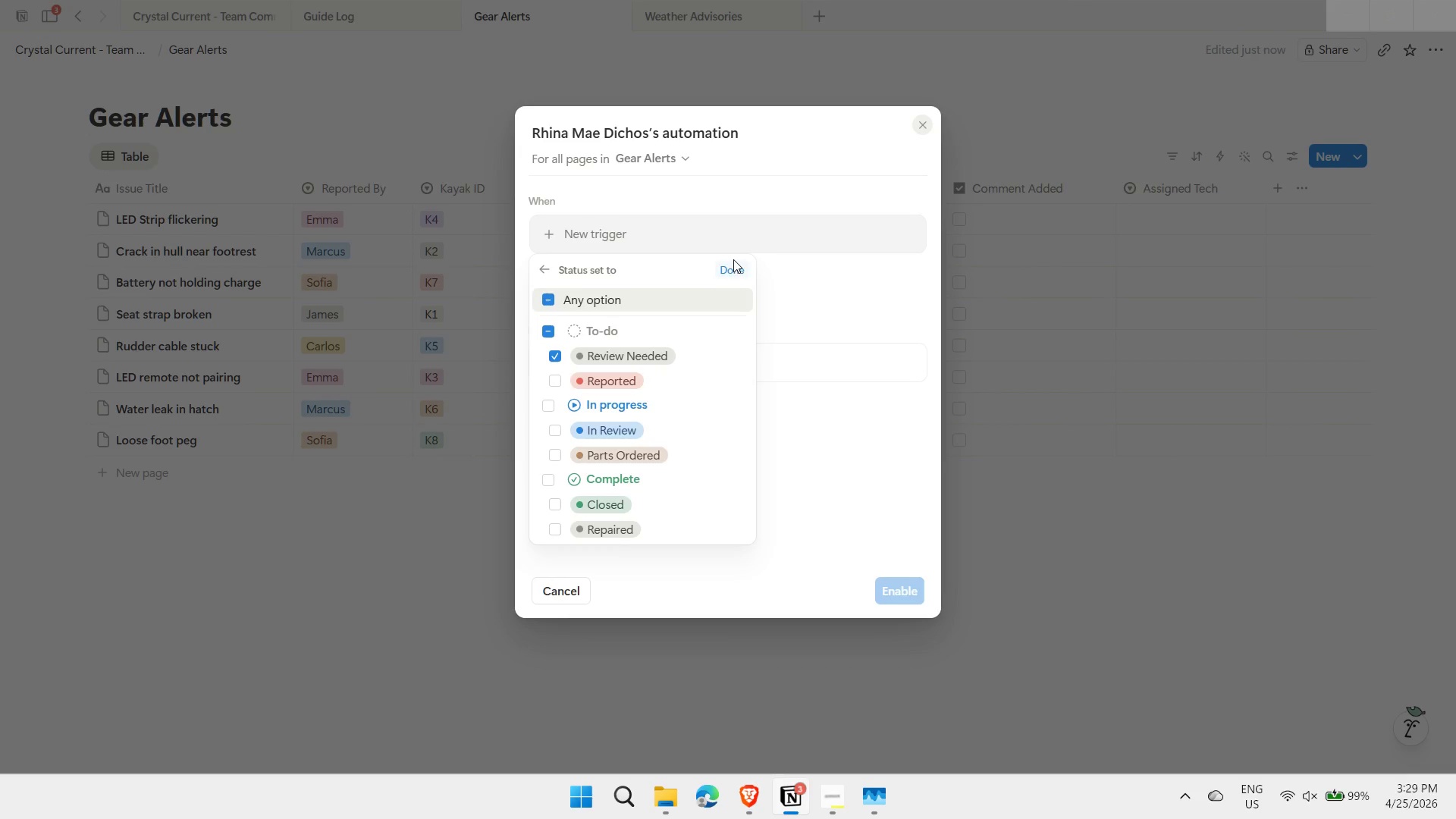 
left_click([737, 266])
 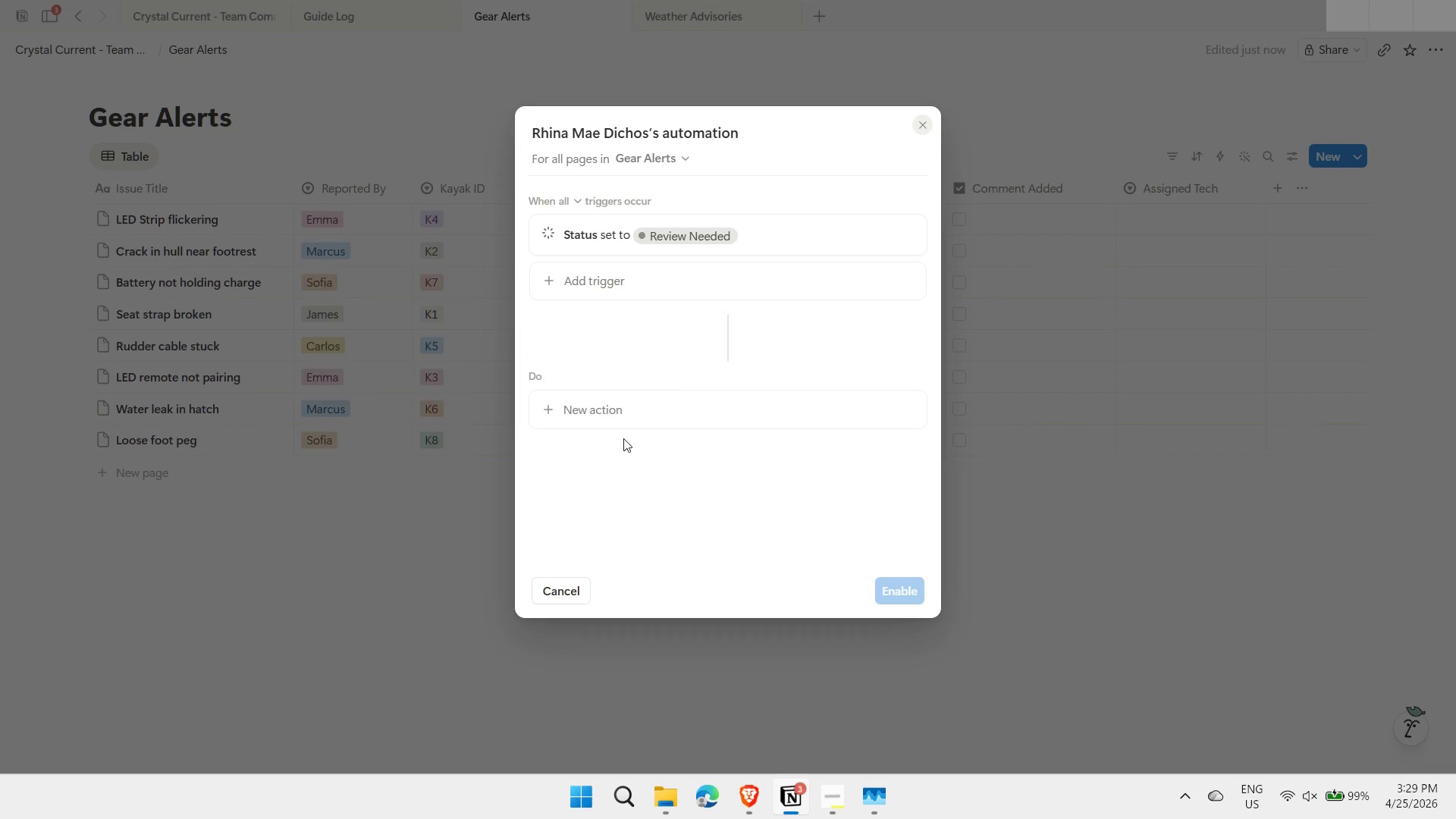 
left_click([635, 405])
 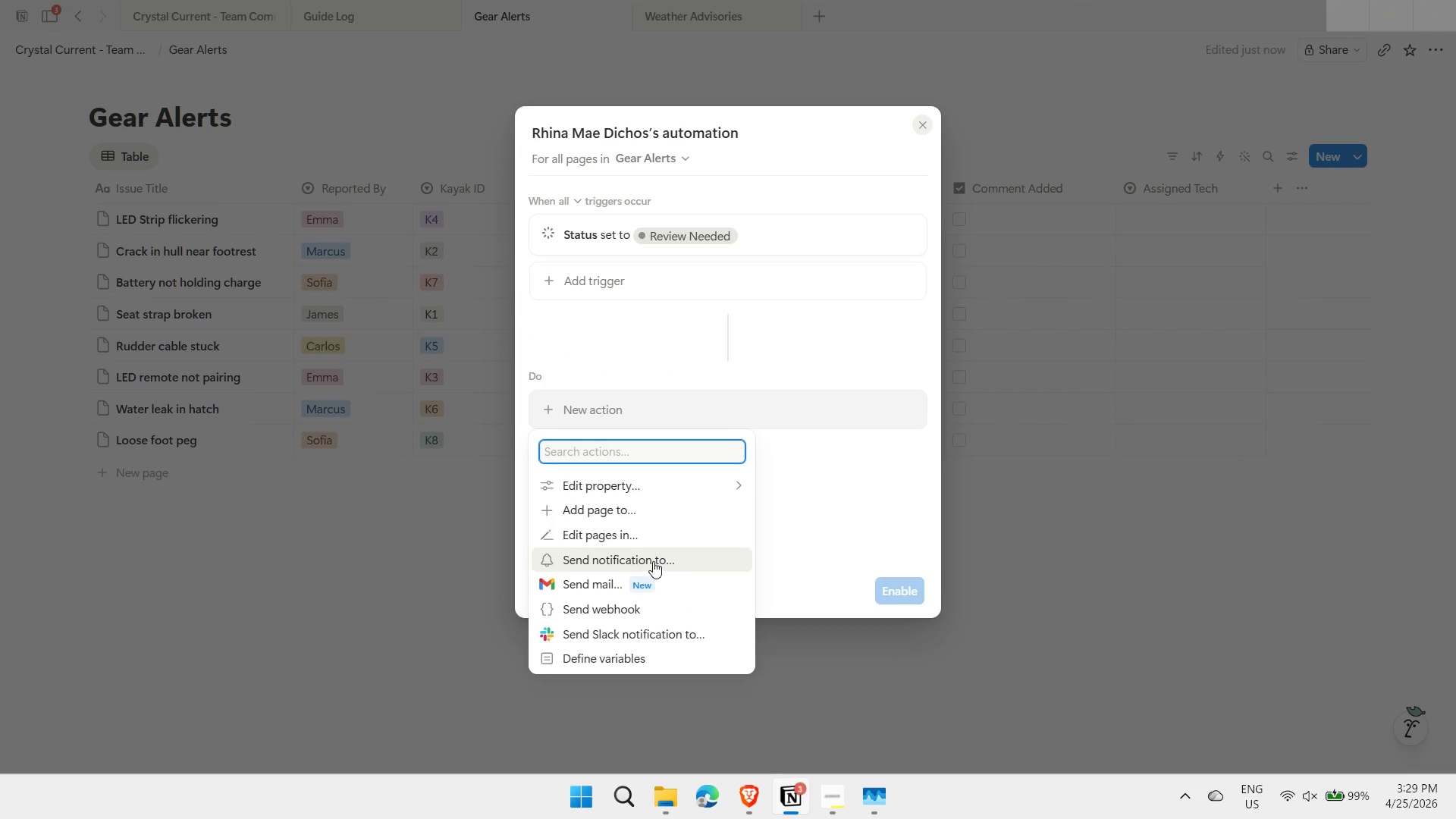 
left_click([653, 560])
 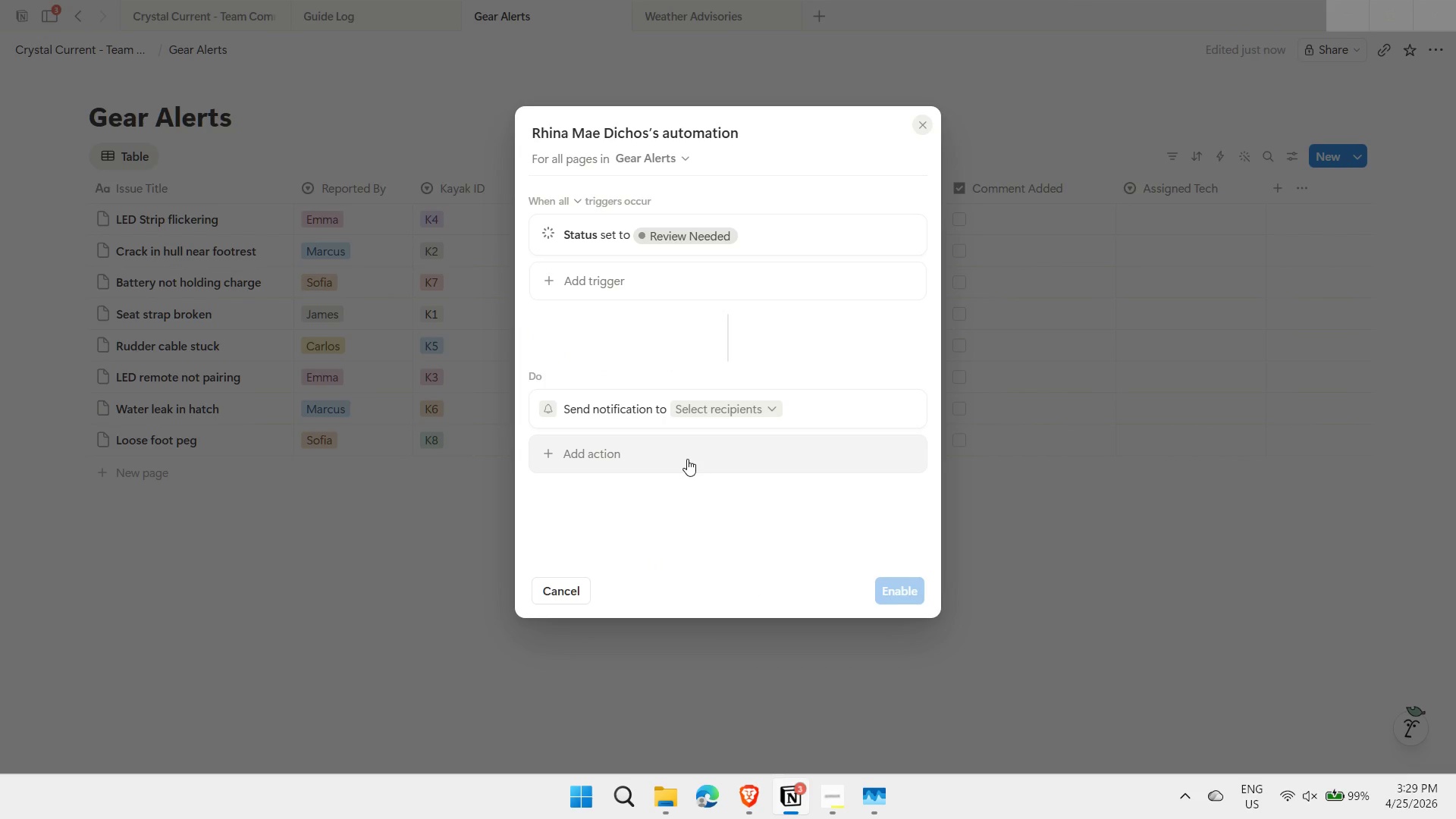 
left_click([723, 413])
 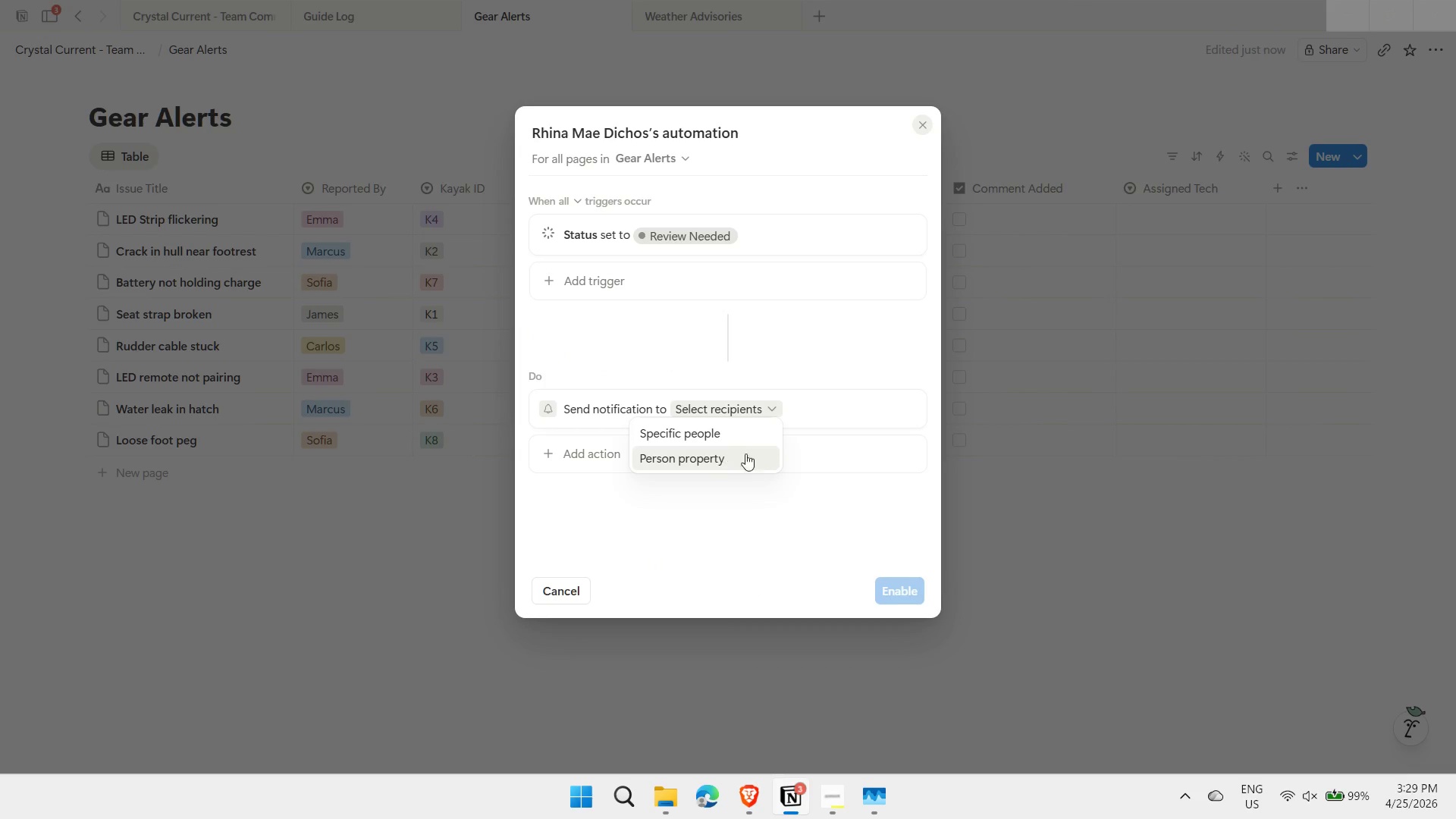 
left_click([819, 454])
 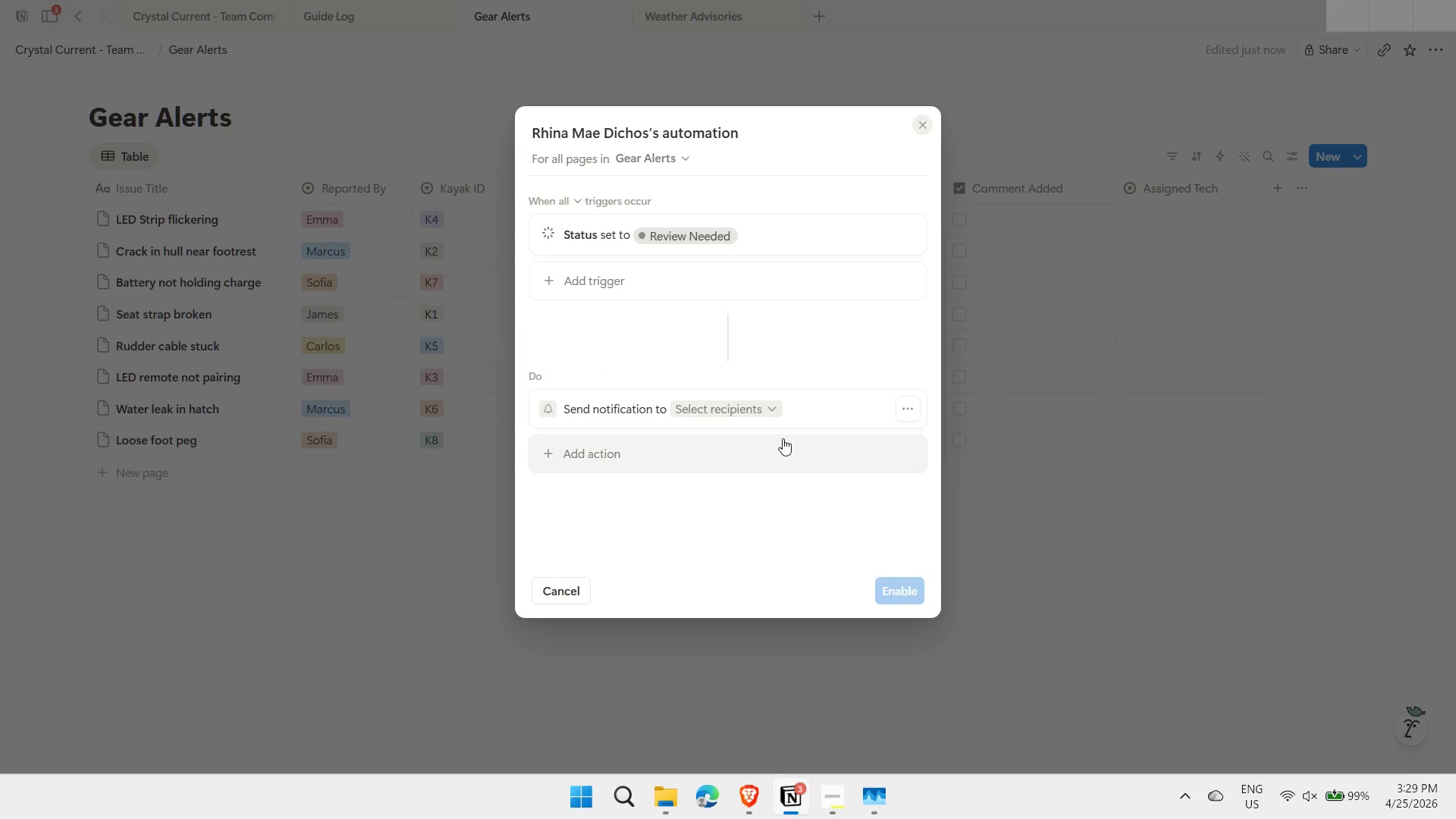 
left_click([767, 407])
 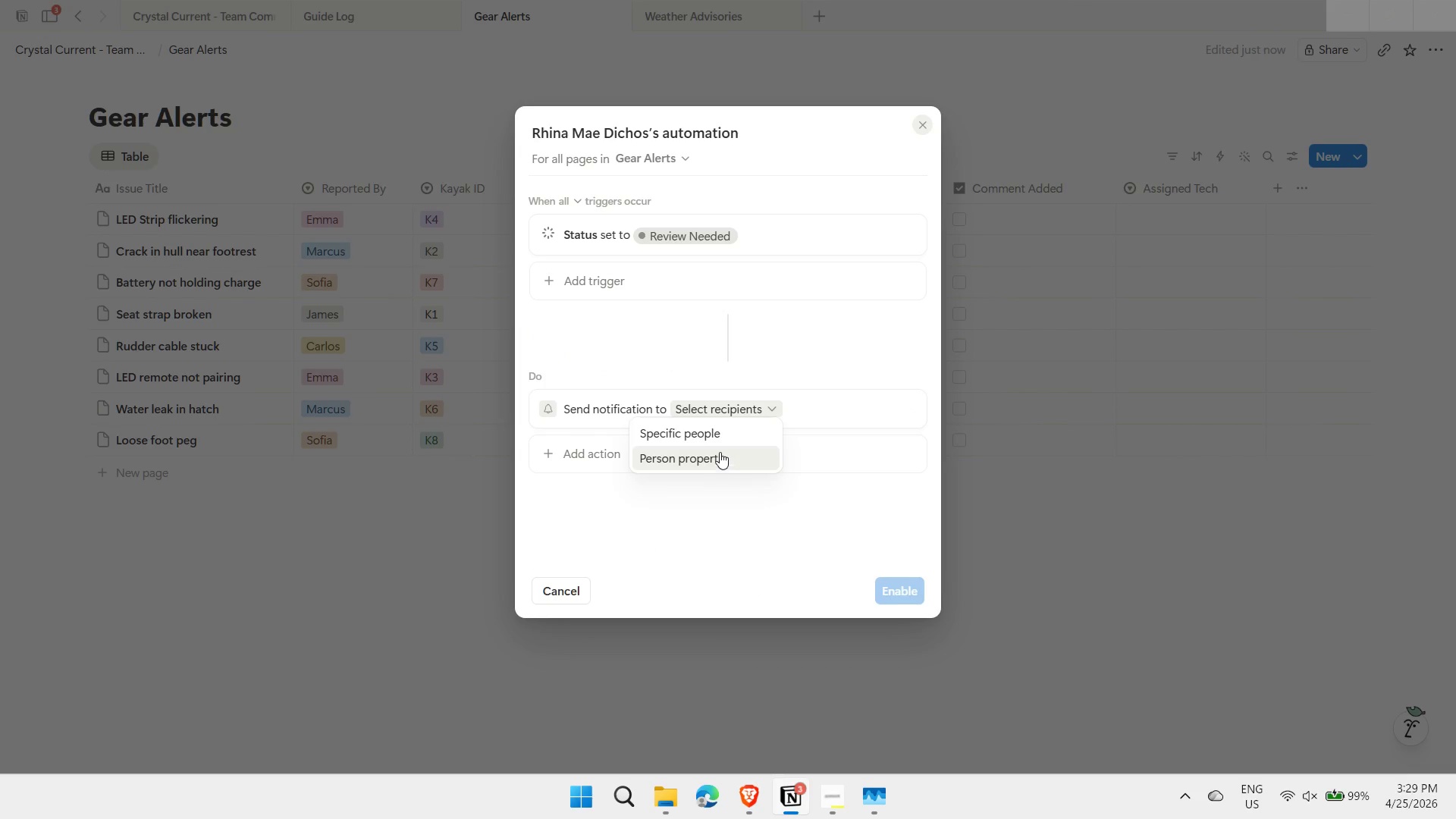 
left_click([724, 441])
 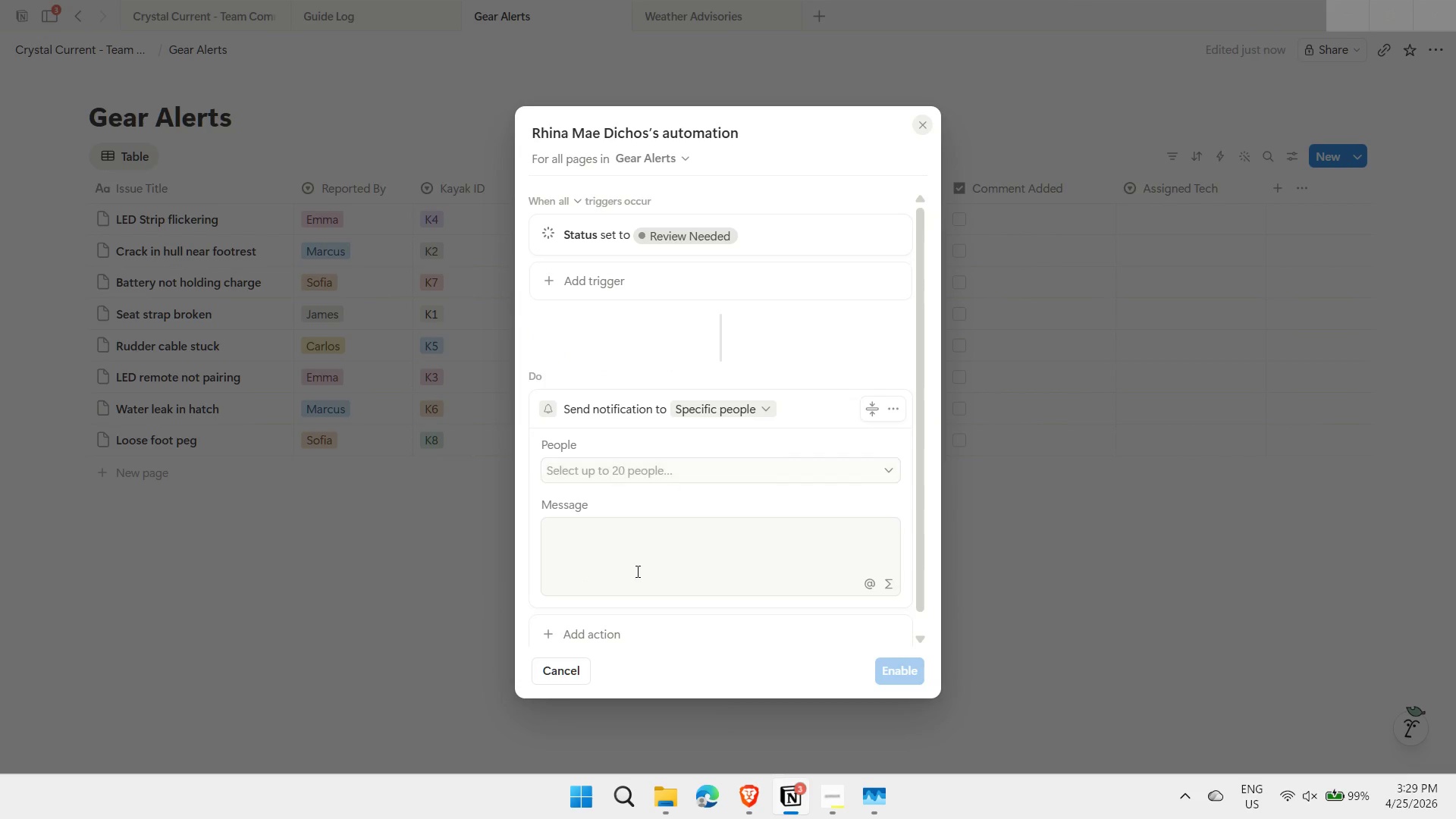 
left_click([632, 544])
 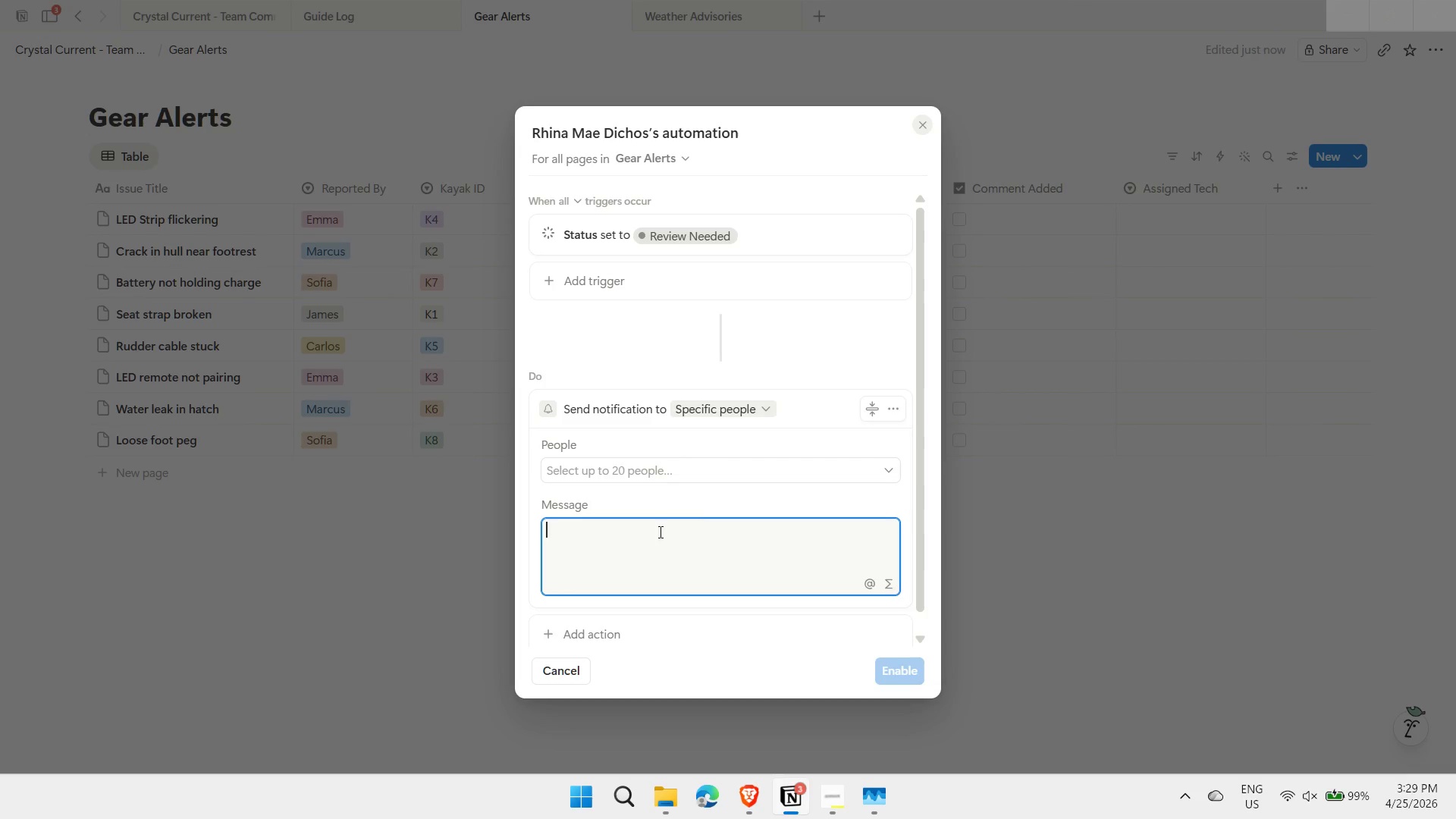 
mouse_move([711, 461])
 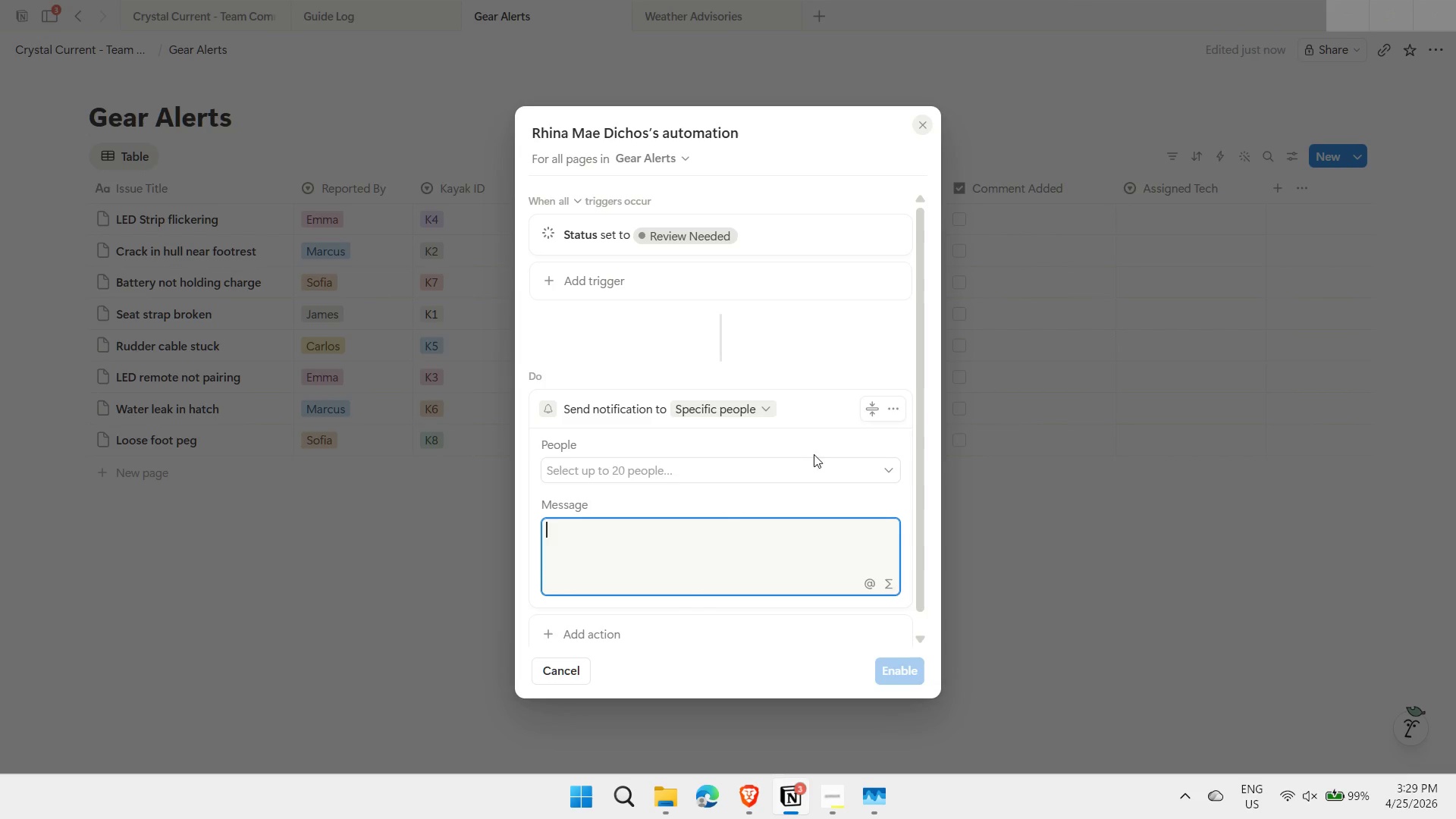 
left_click([821, 465])
 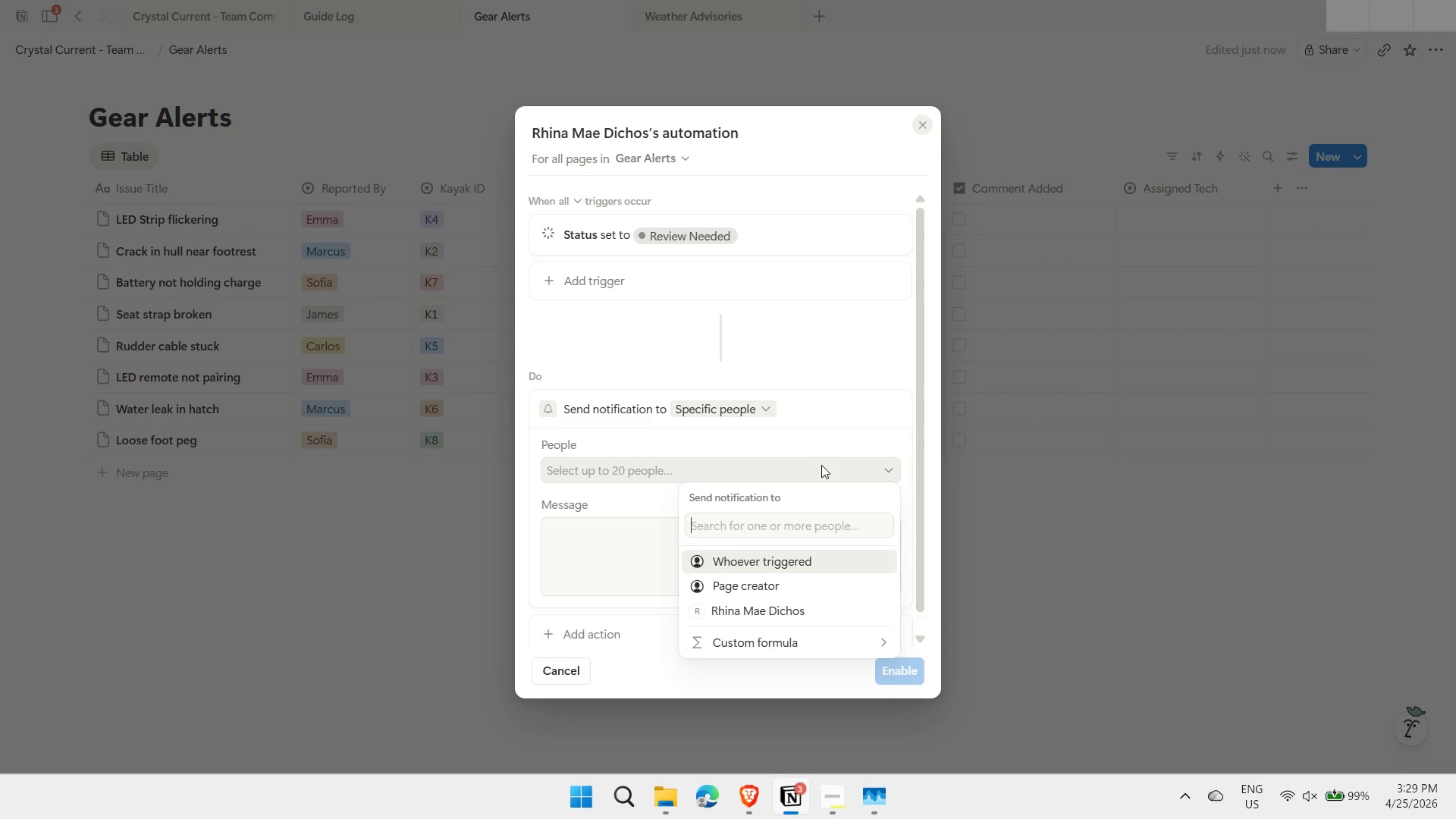 
left_click([821, 465])
 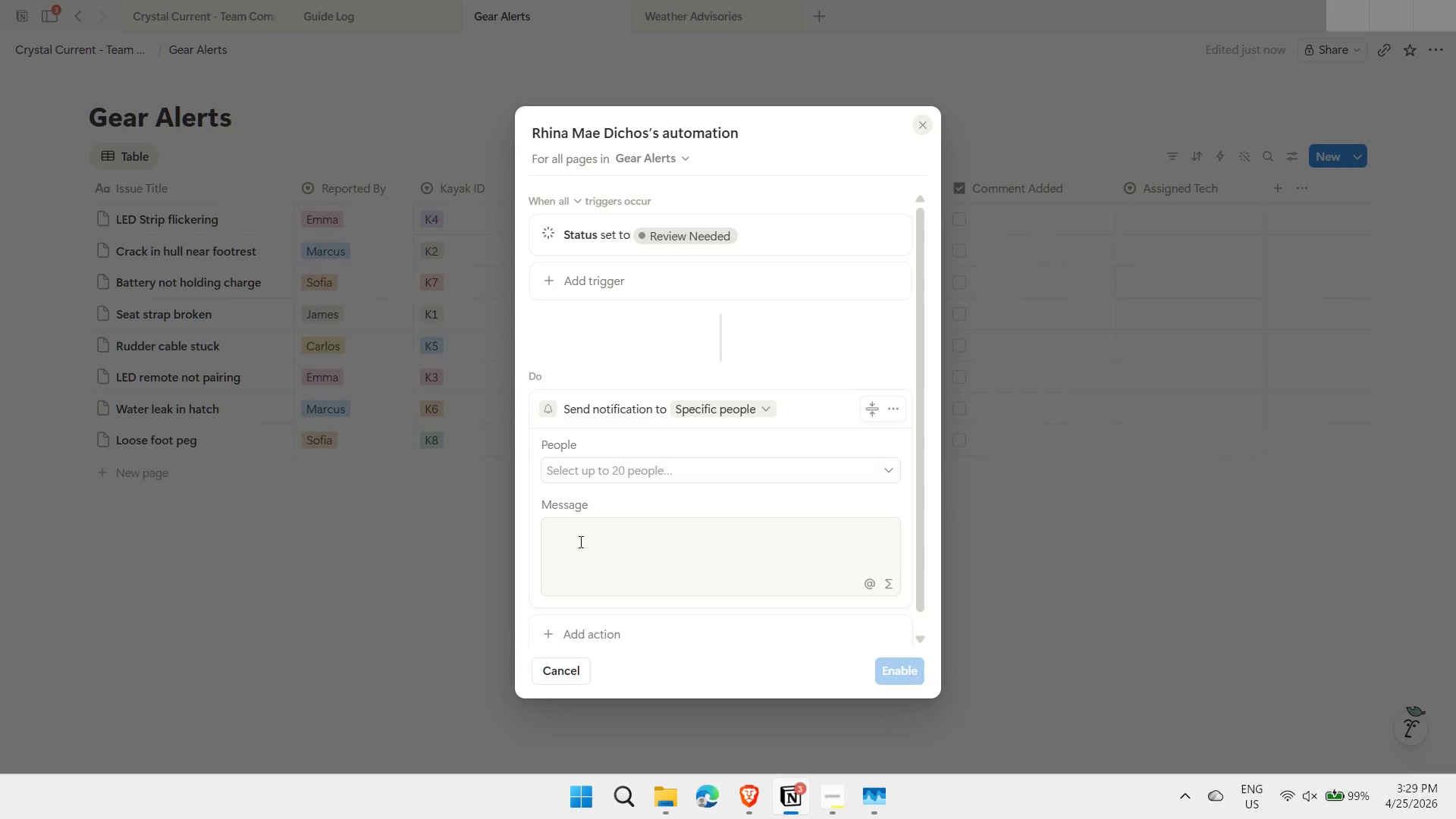 
left_click([578, 543])
 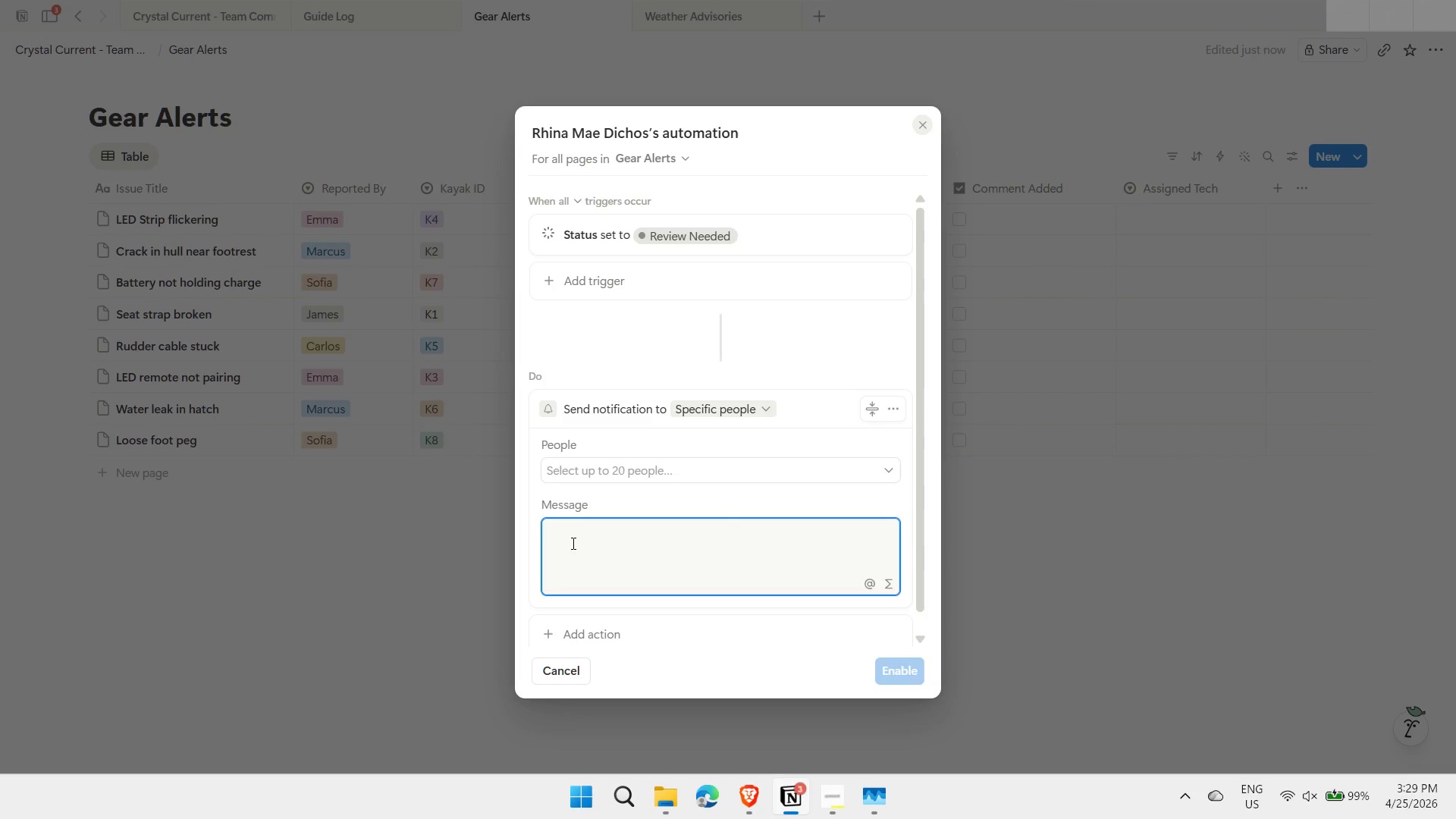 
wait(5.31)
 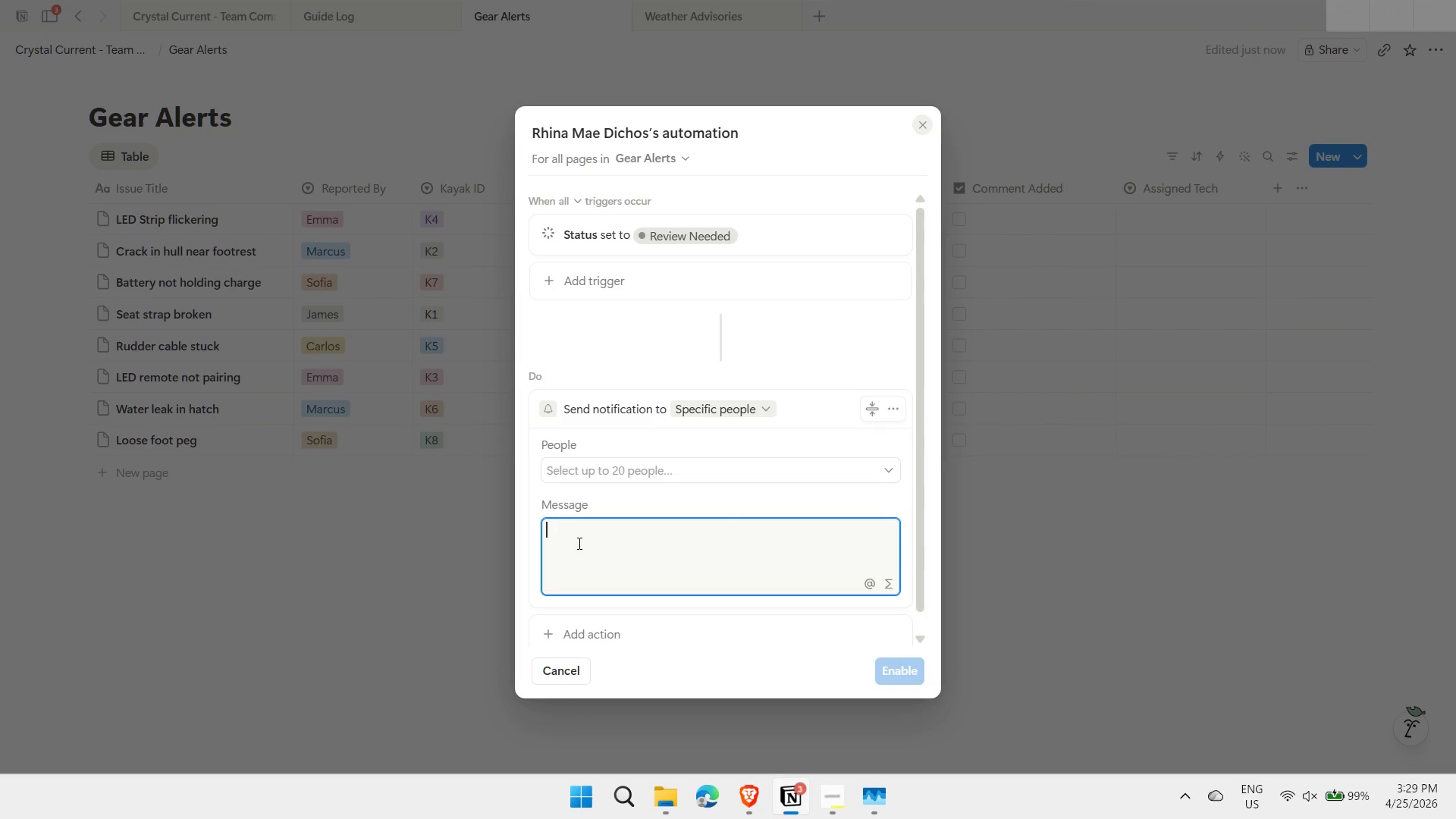 
key(Meta+MetaLeft)
 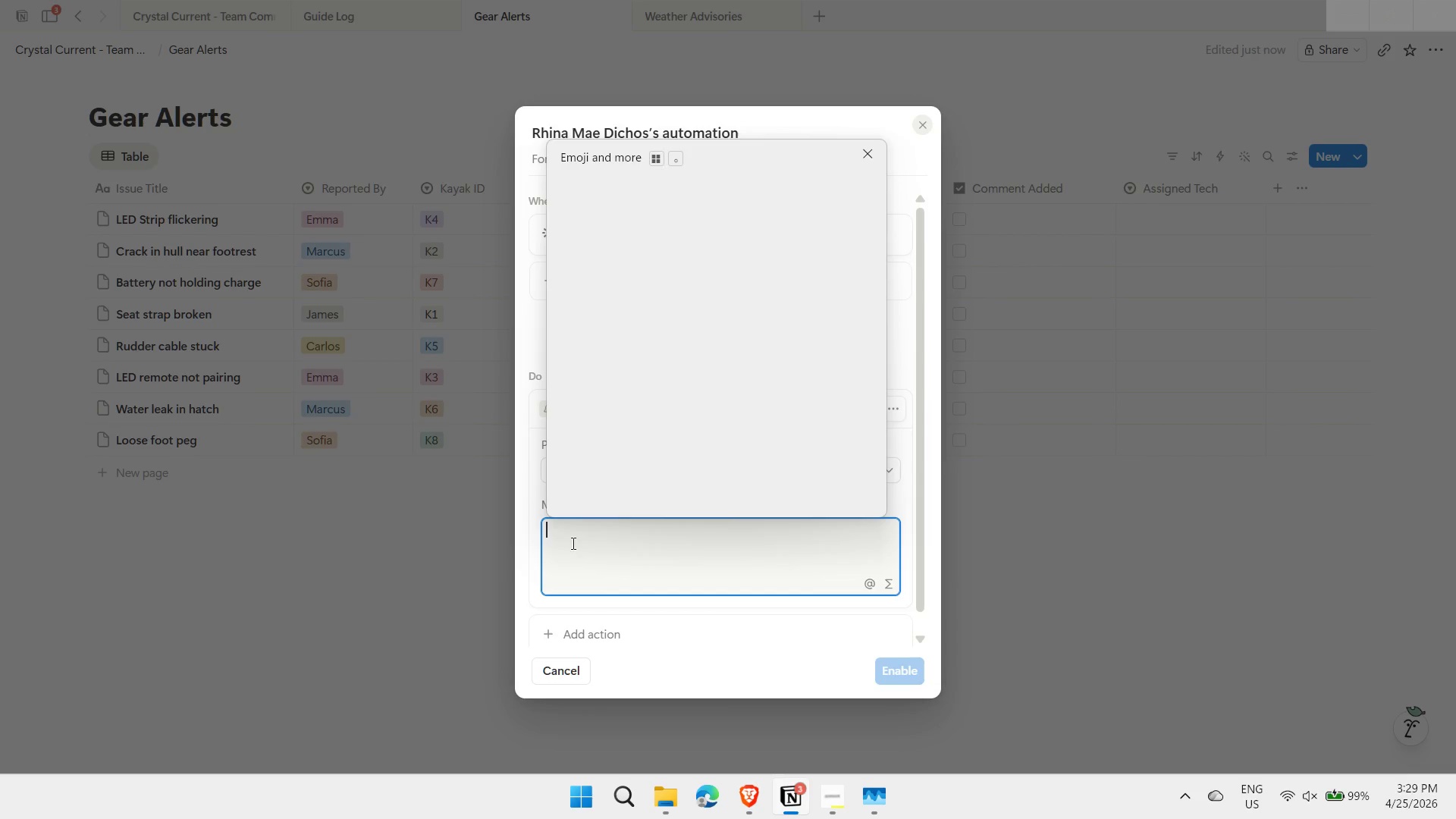 
key(Meta+Period)
 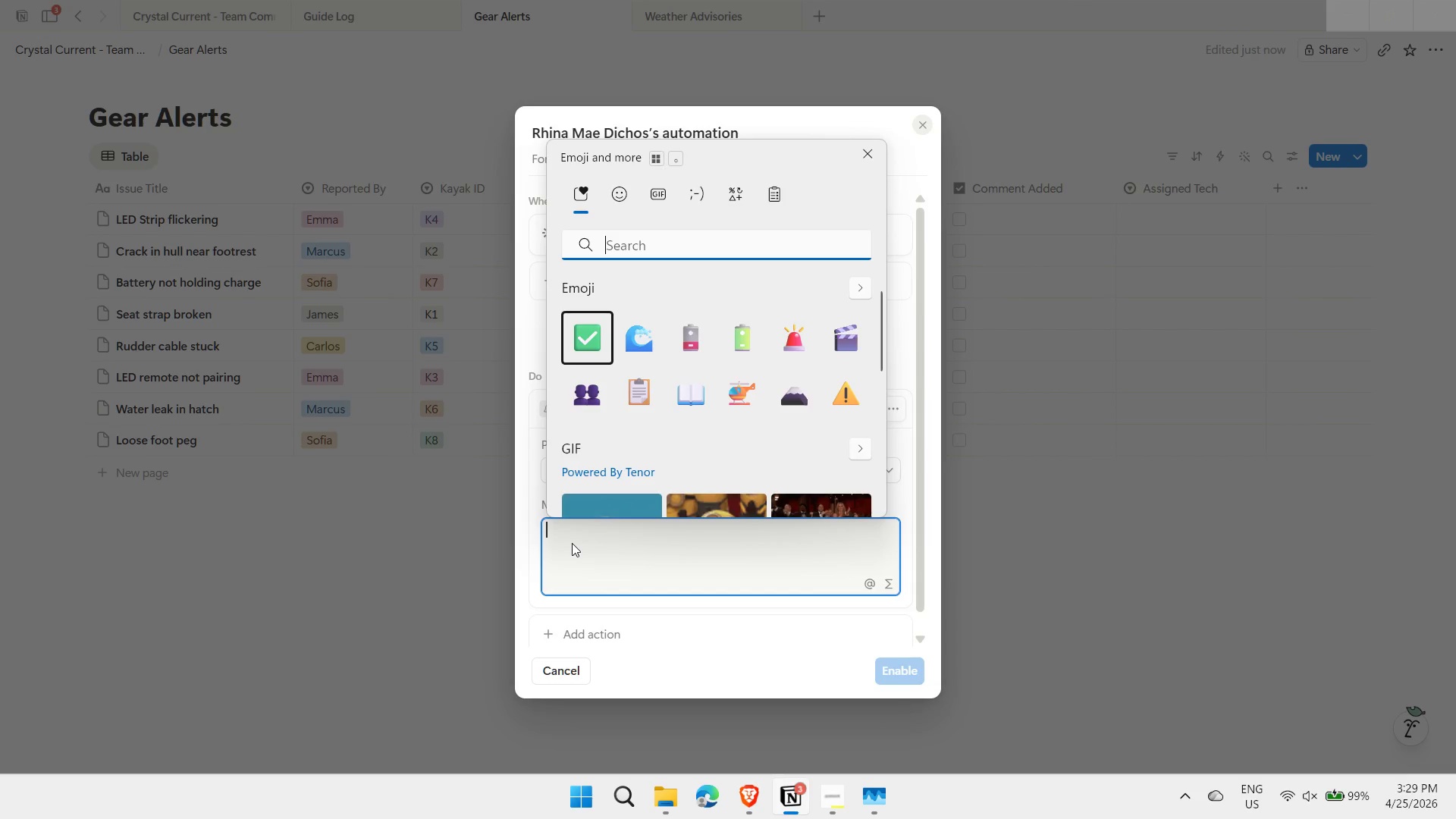 
type(gear)
 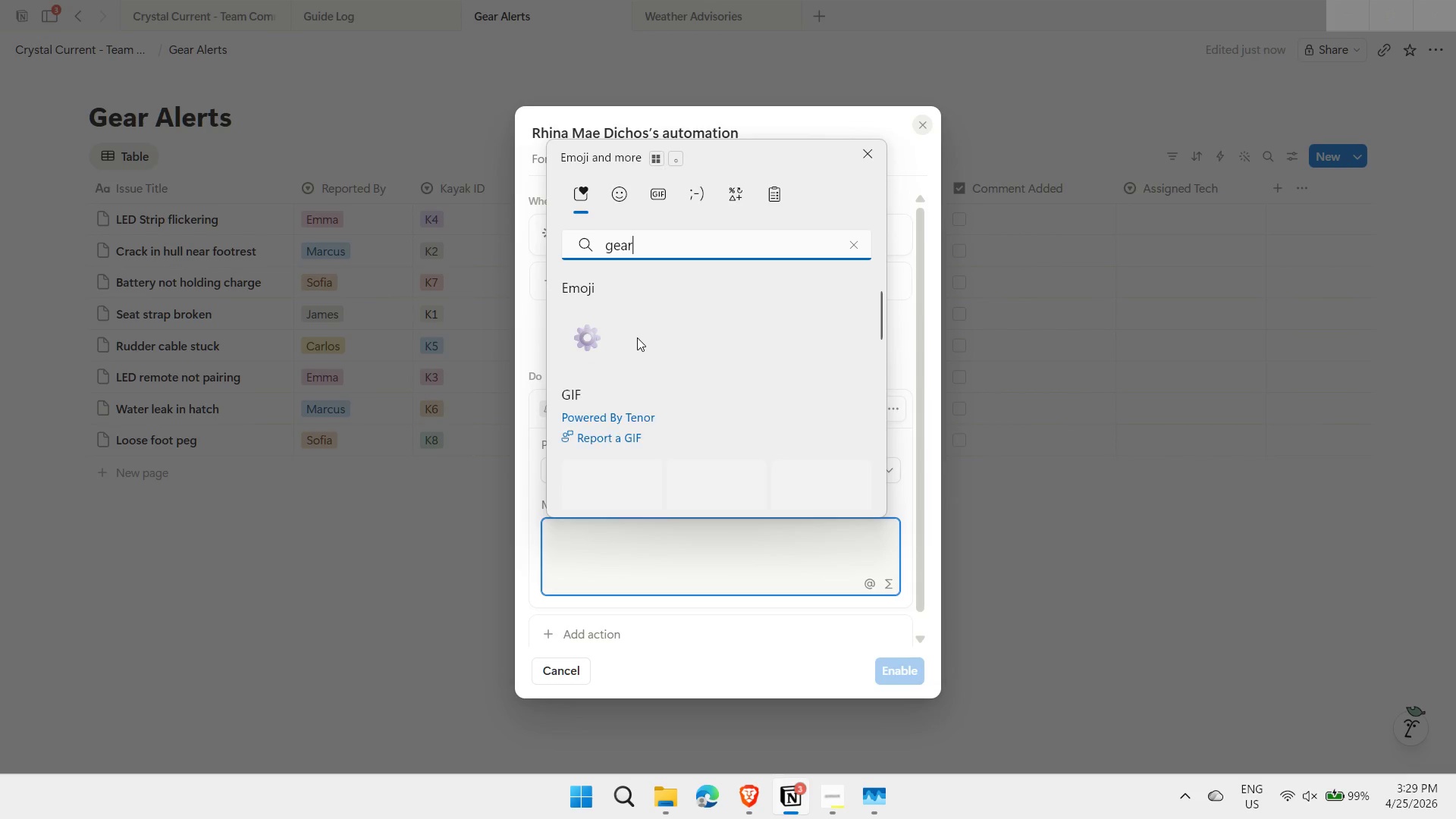 
key(Backspace)
key(Backspace)
key(Backspace)
key(Backspace)
type(screw)
key(Backspace)
key(Backspace)
key(Backspace)
key(Backspace)
key(Backspace)
key(Backspace)
type(plie)
key(Backspace)
key(Backspace)
key(Backspace)
key(Backspace)
type(tools)
key(Backspace)
 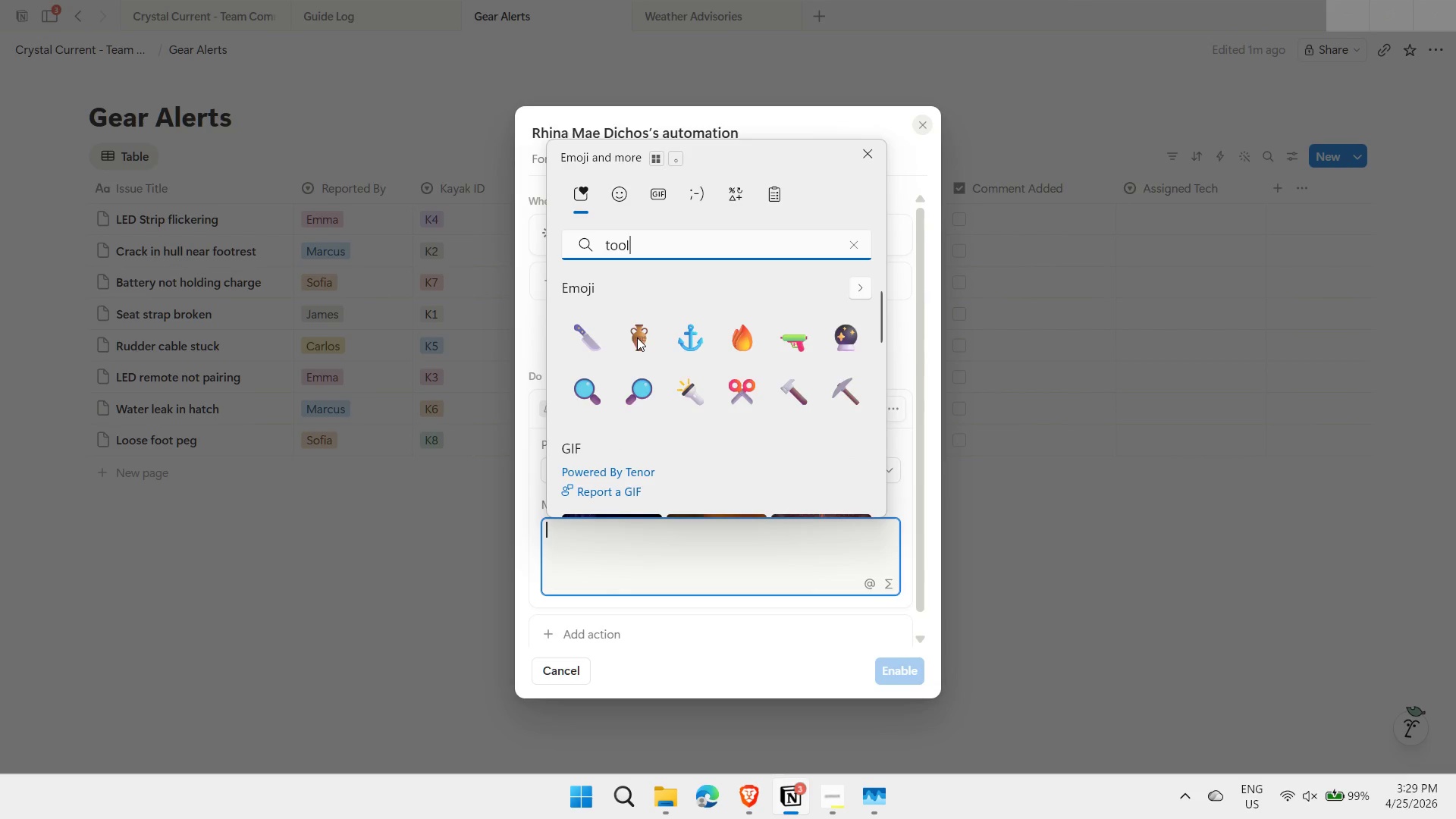 
wait(5.81)
 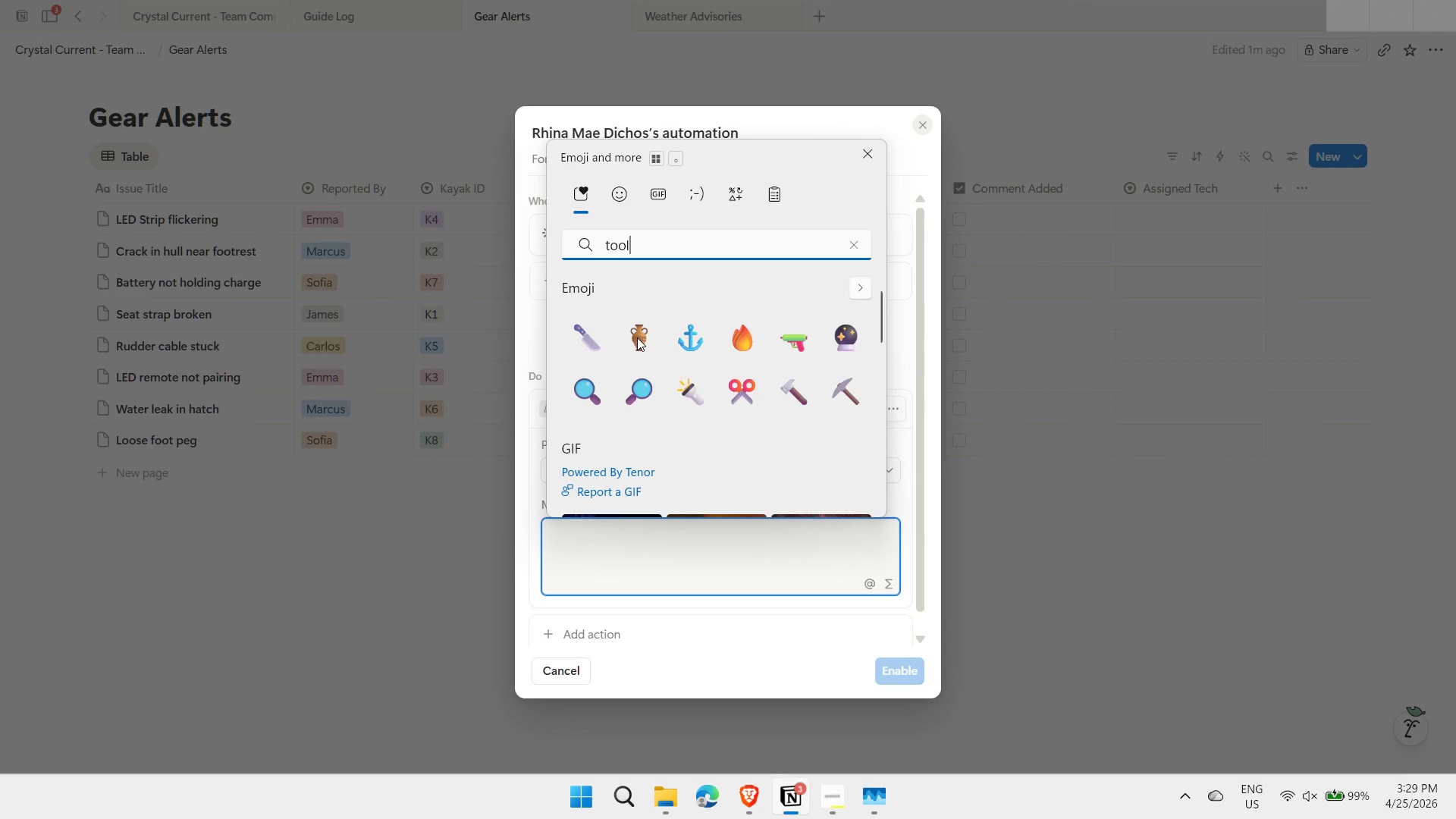 
key(Backspace)
 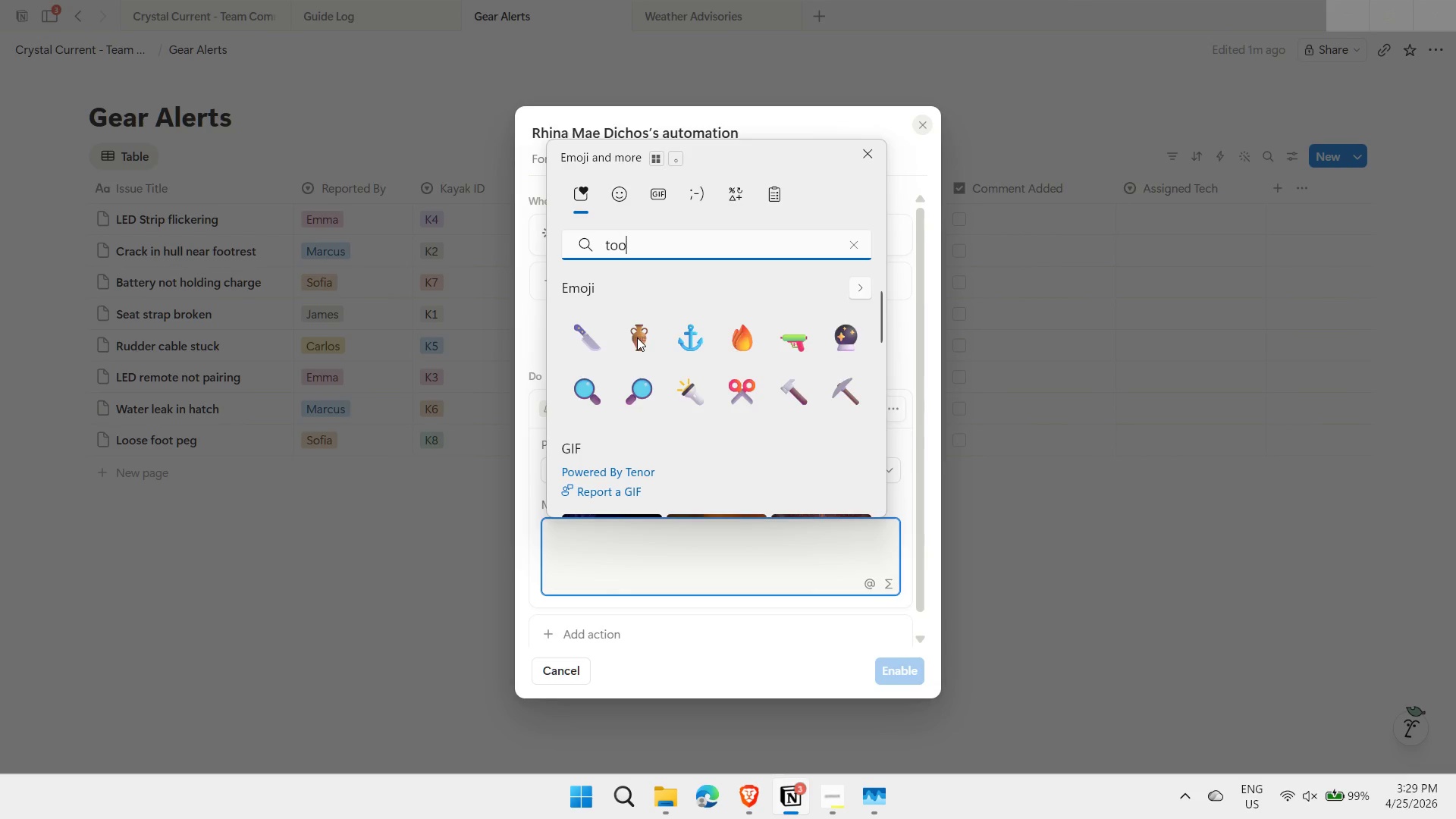 
key(Backspace)
 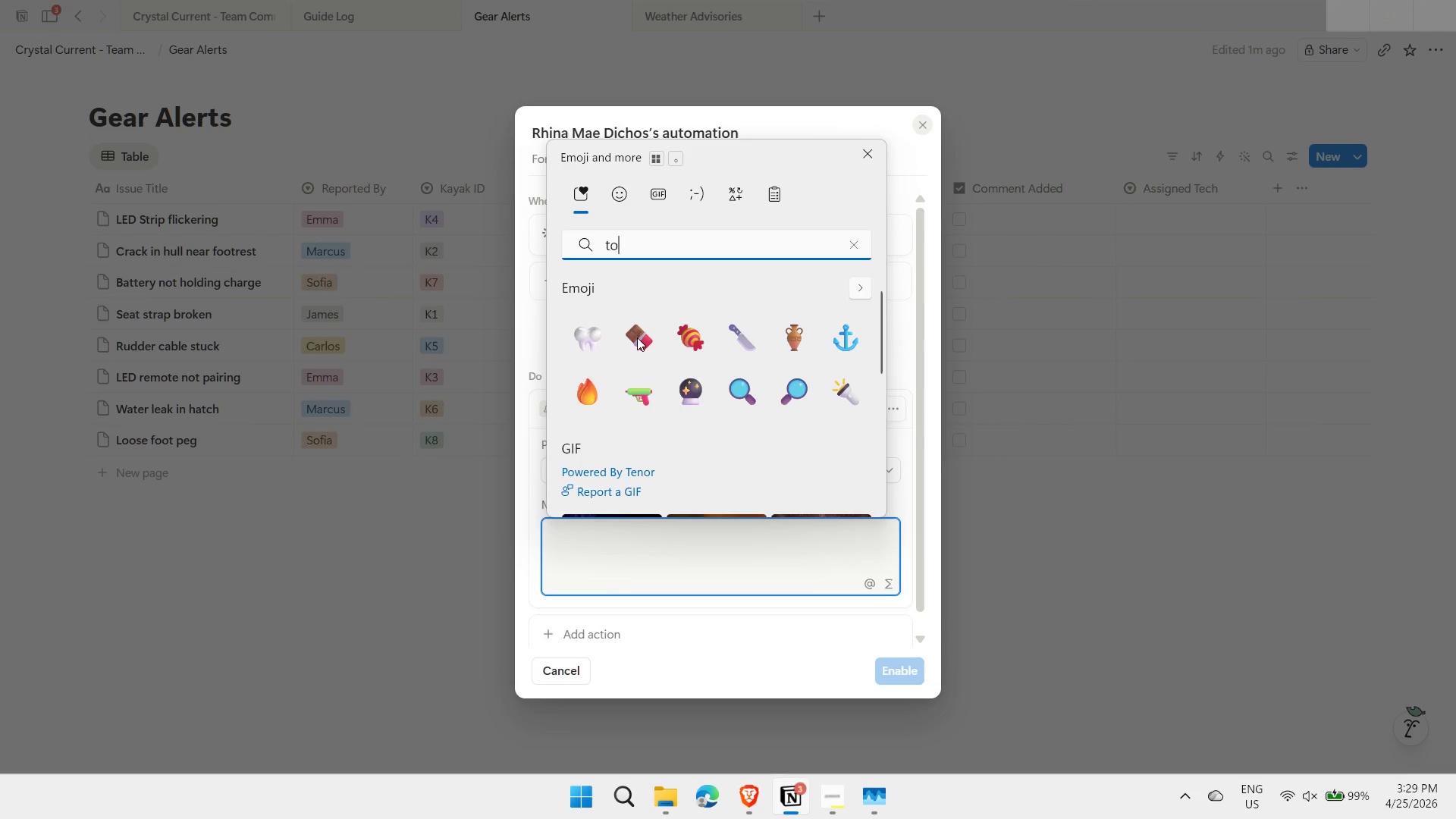 
key(Backspace)
 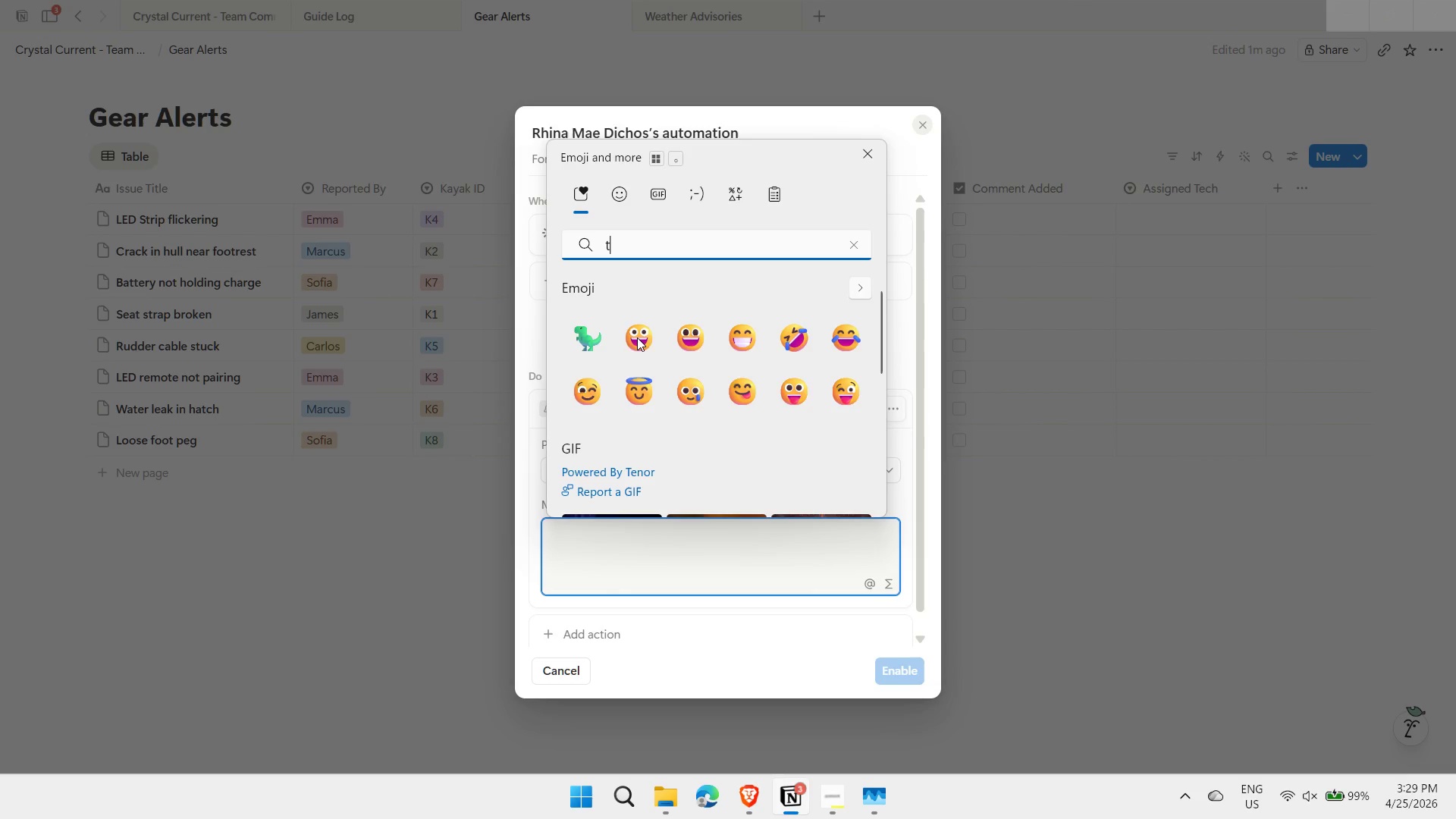 
key(Backspace)
 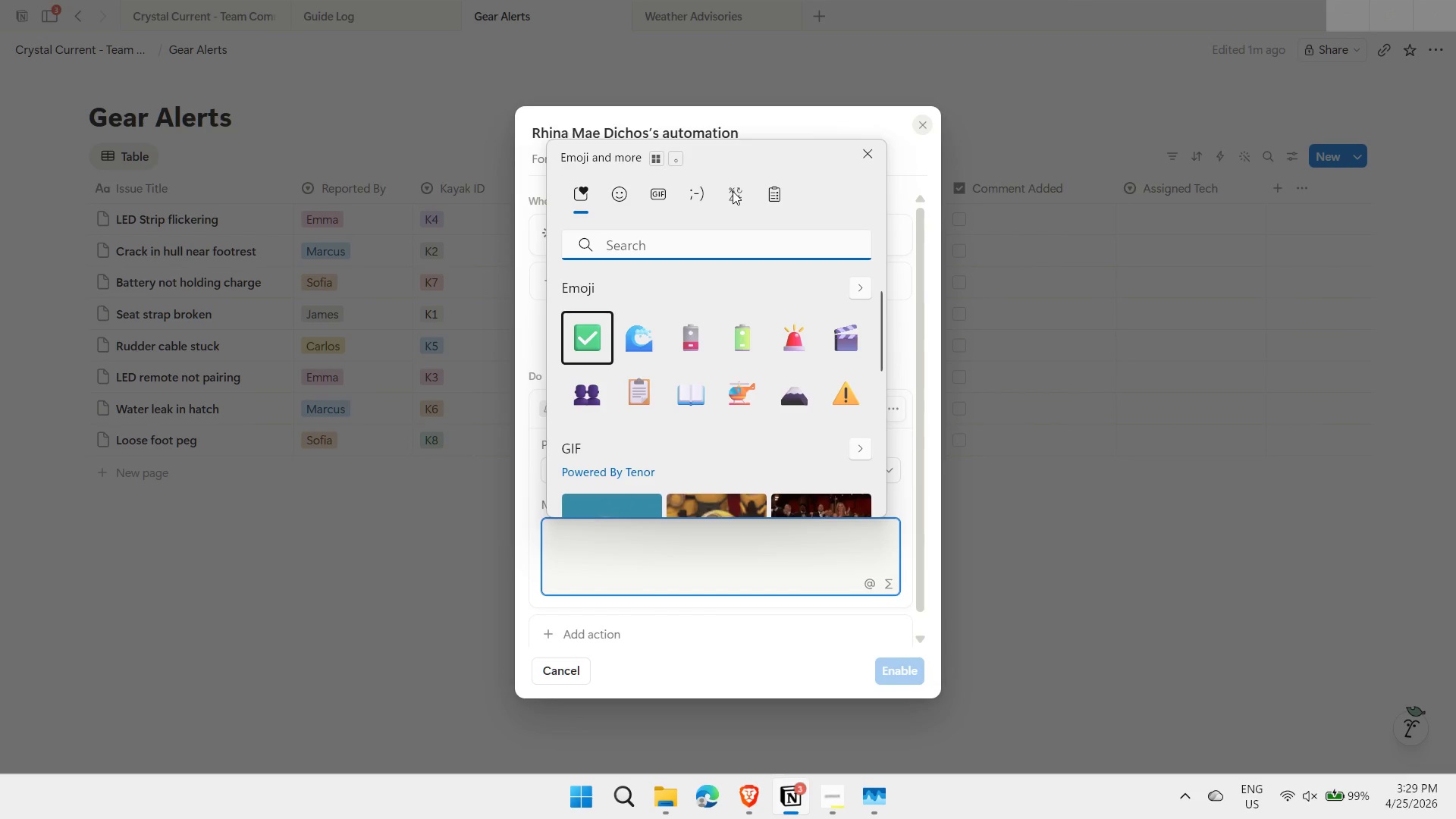 
left_click([625, 200])
 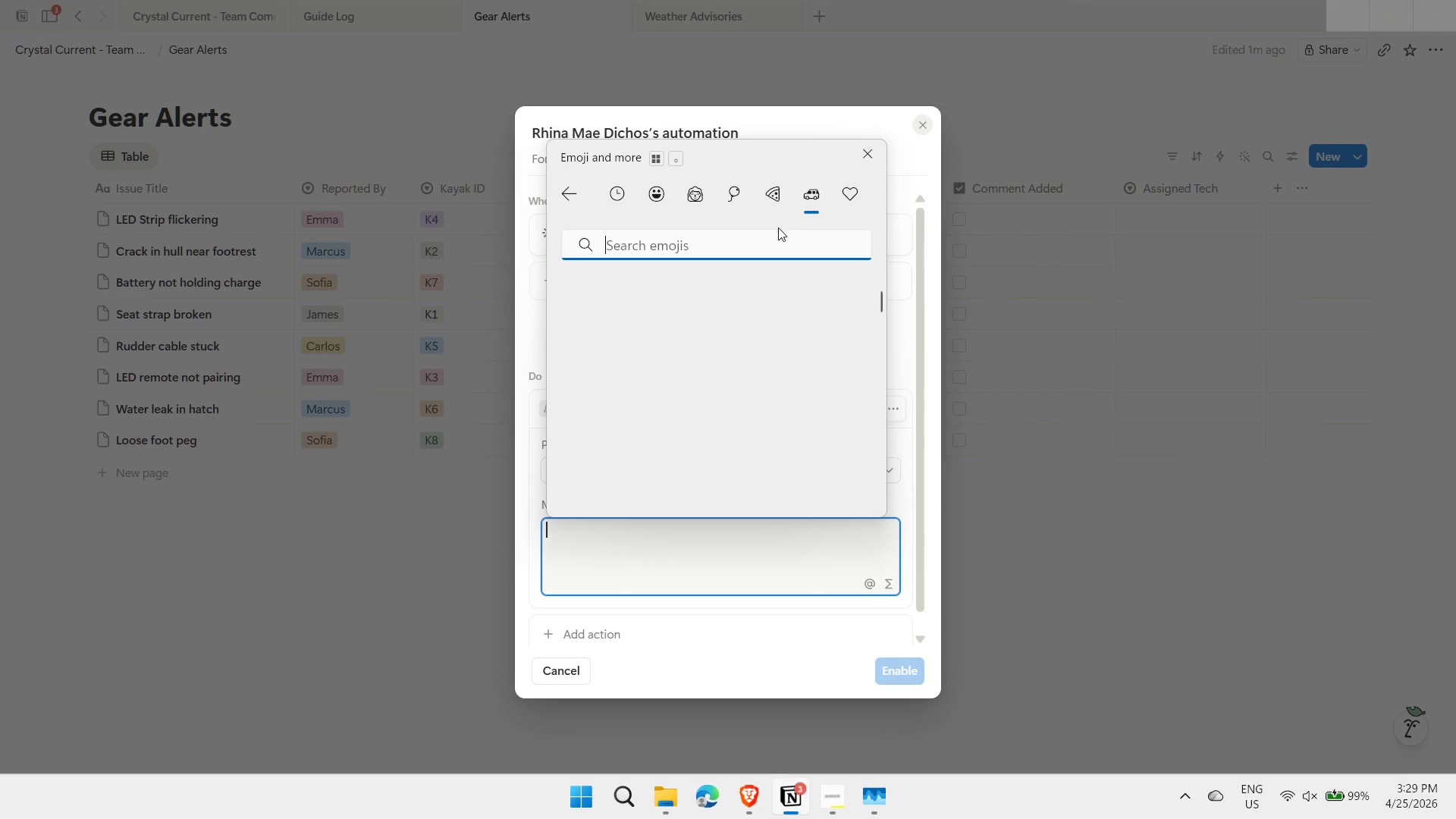 
wait(6.97)
 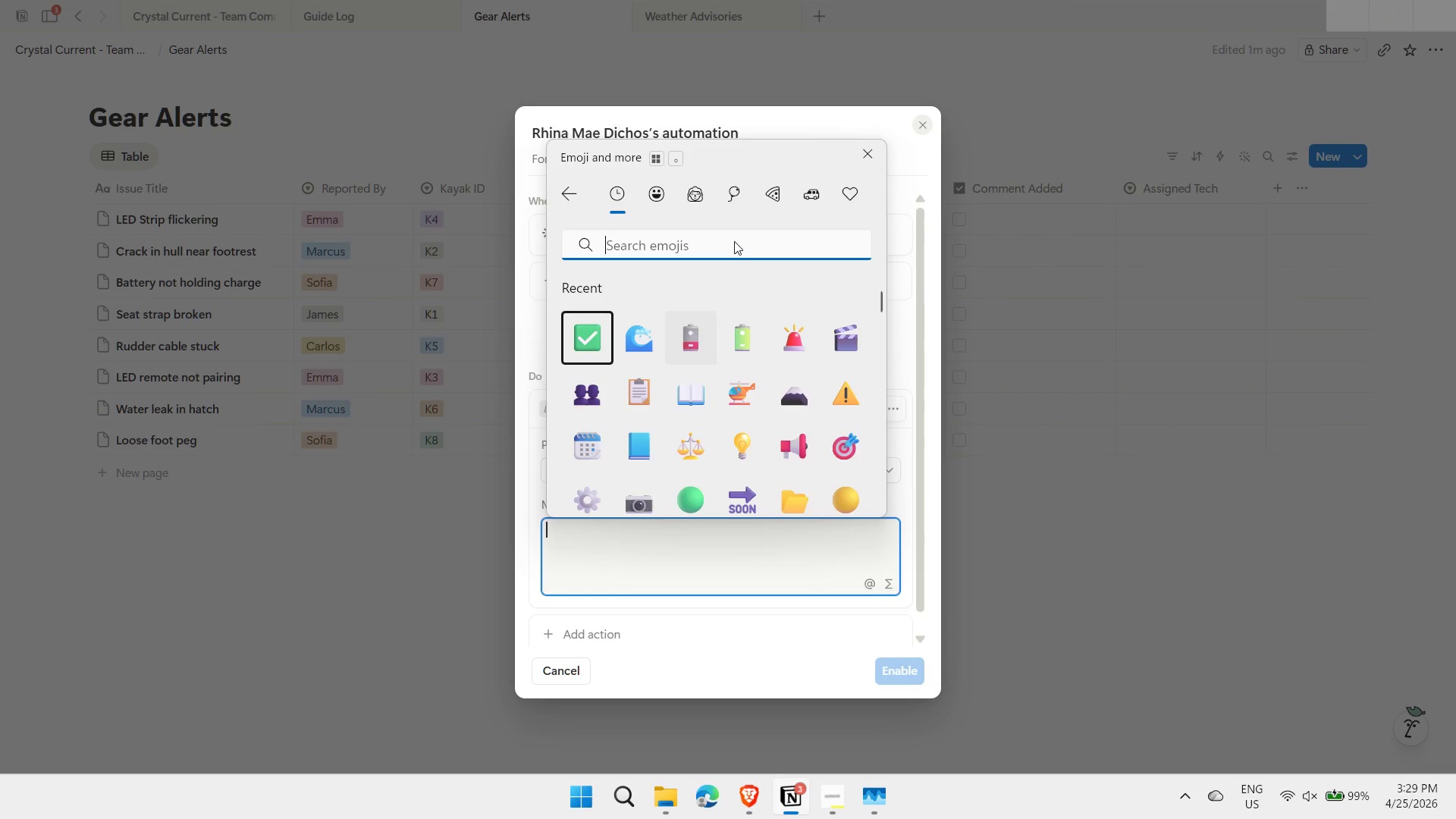 
scroll: coordinate [750, 371], scroll_direction: down, amount: 31.0
 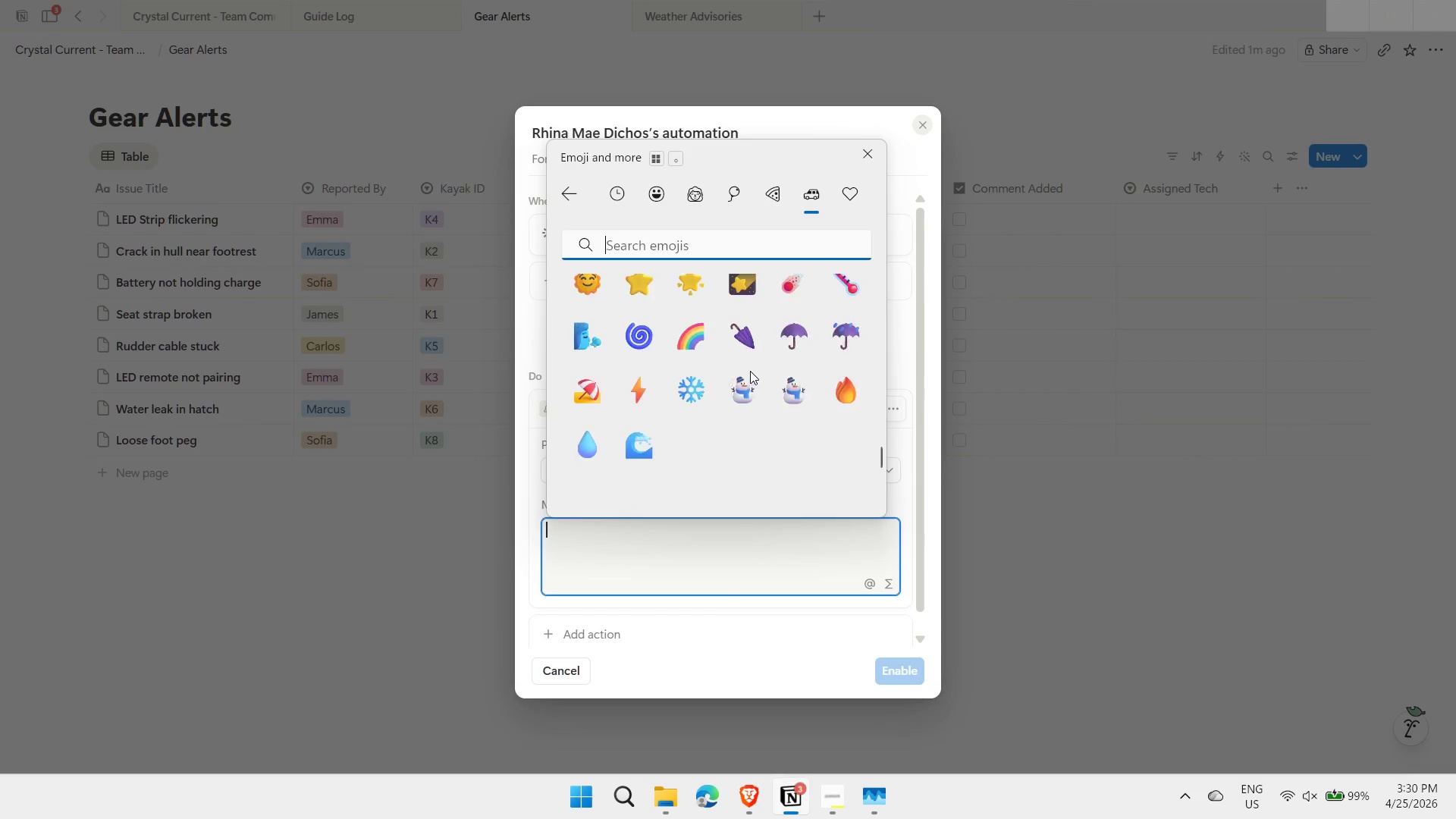 
left_click([845, 194])
 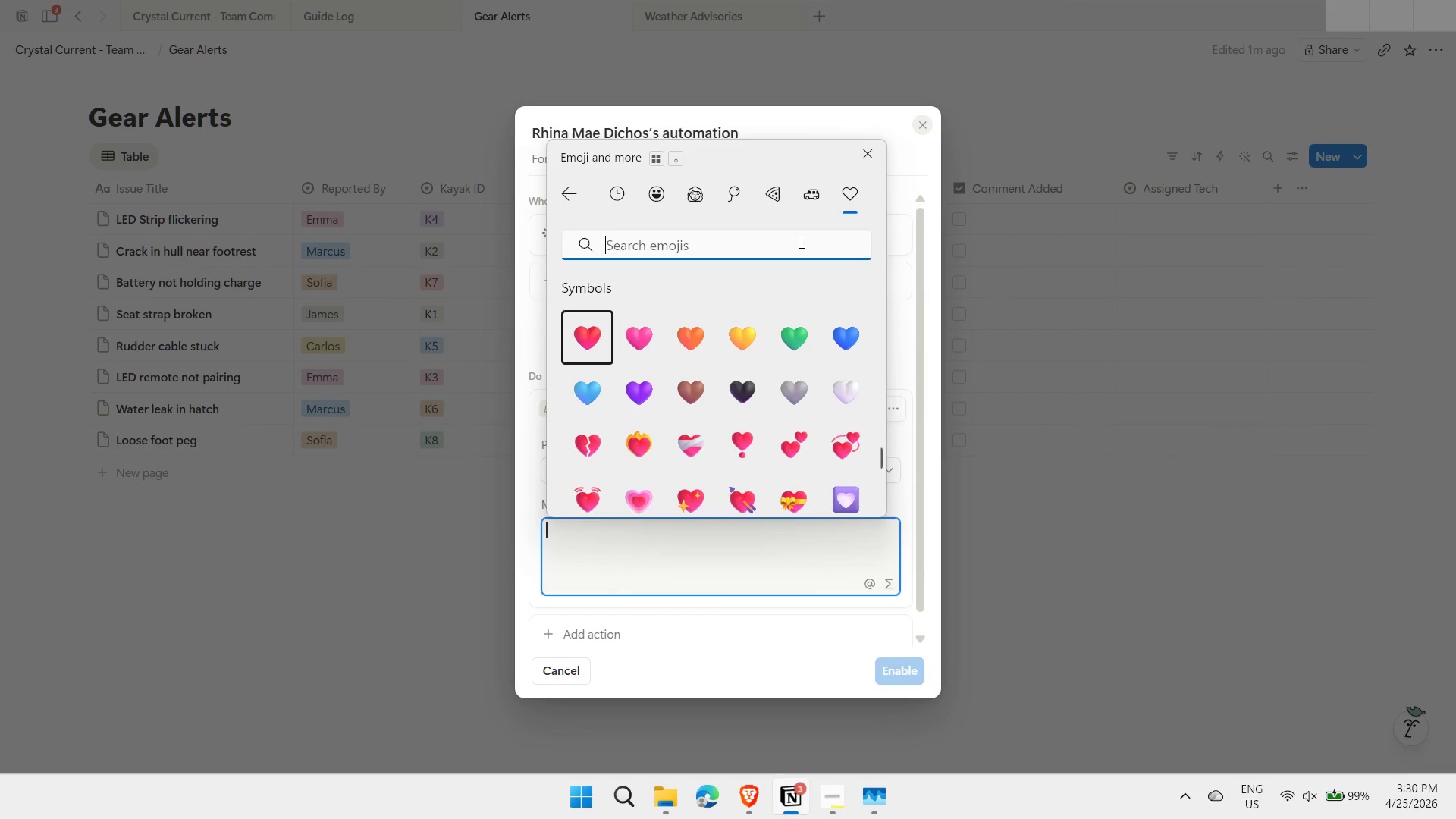 
scroll: coordinate [710, 365], scroll_direction: down, amount: 43.0
 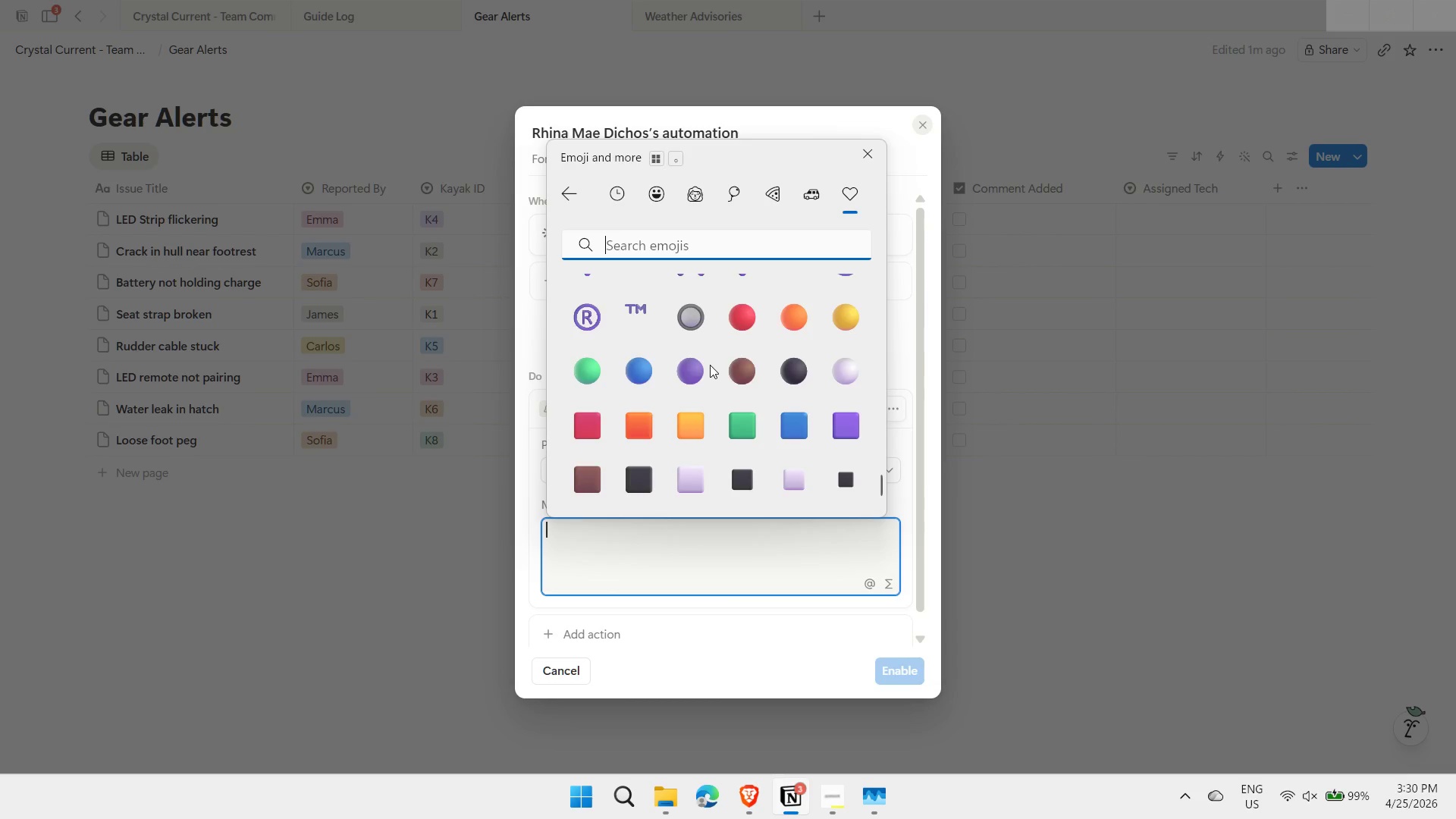 
scroll: coordinate [718, 347], scroll_direction: down, amount: 14.0
 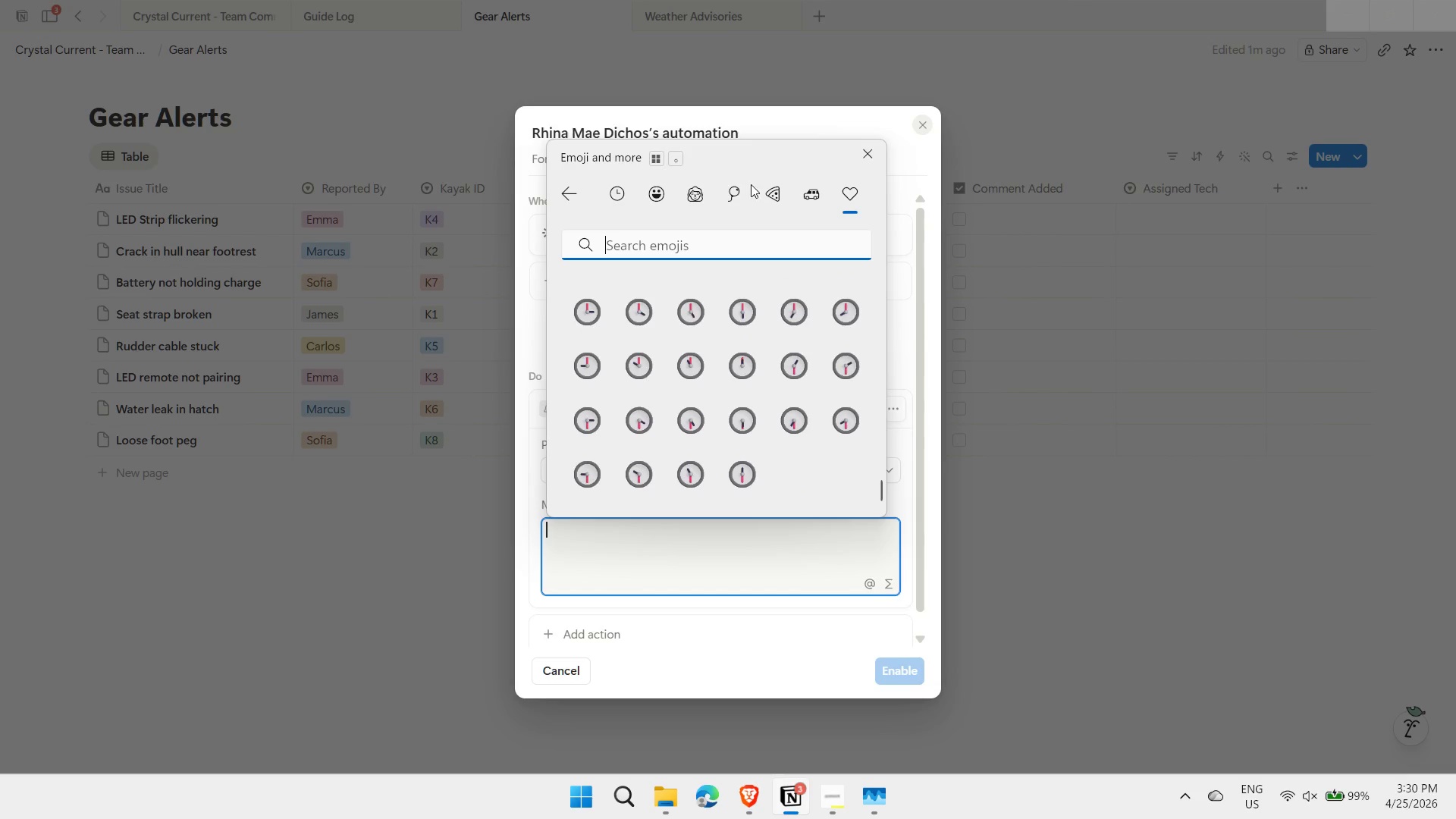 
left_click([767, 197])
 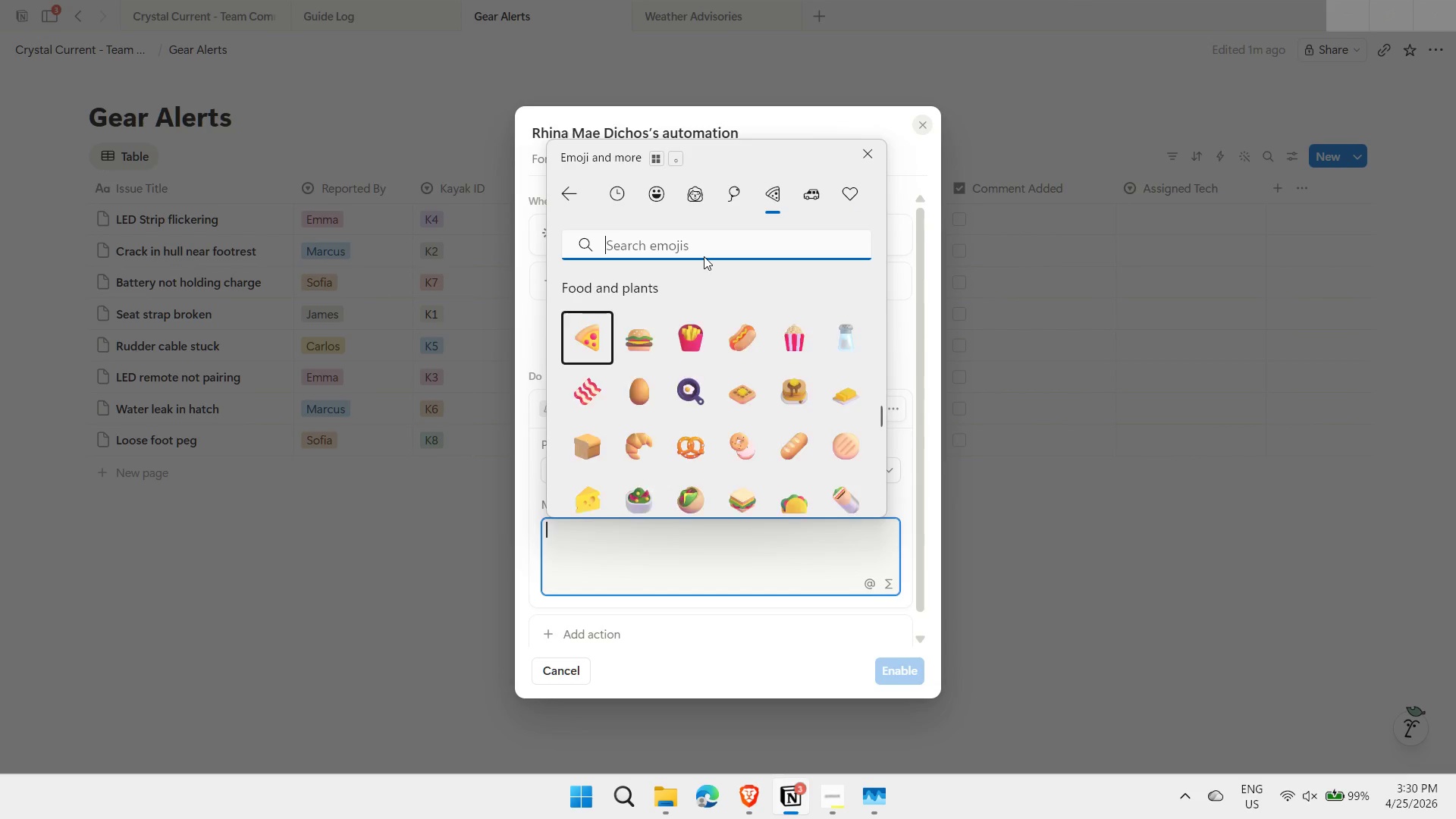 
scroll: coordinate [766, 363], scroll_direction: down, amount: 38.0
 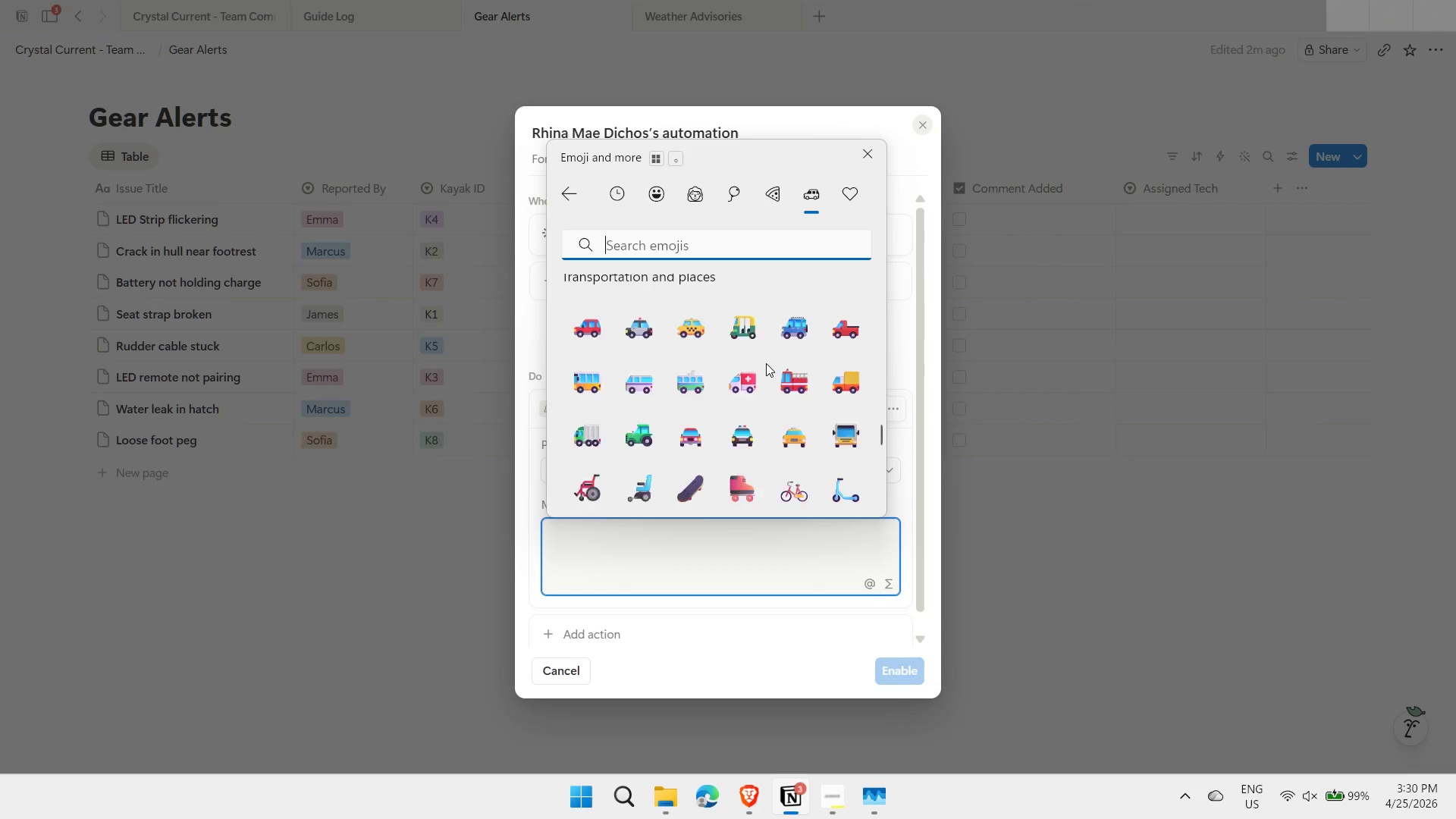 
scroll: coordinate [766, 363], scroll_direction: up, amount: 1.0
 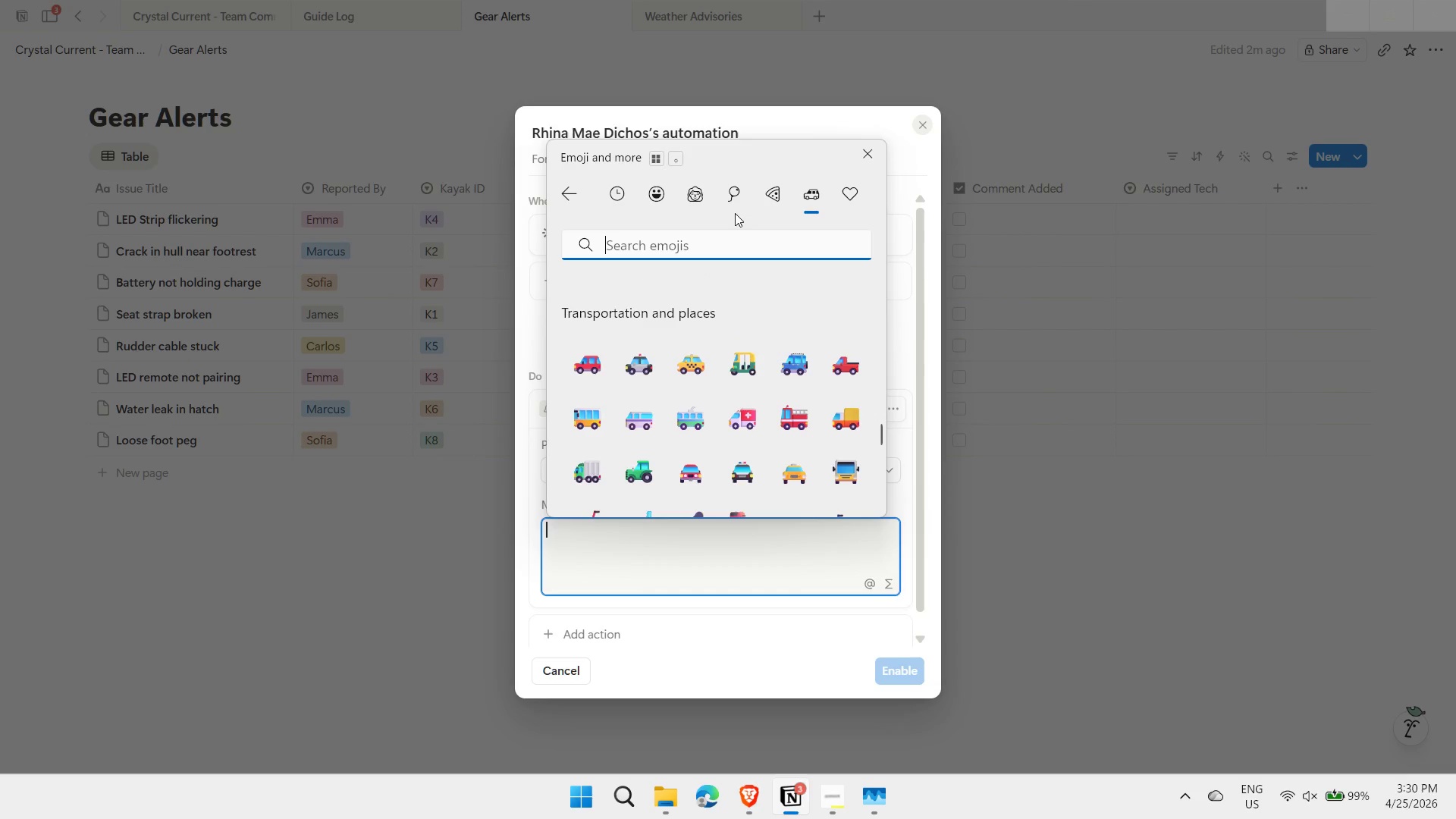 
left_click([731, 193])
 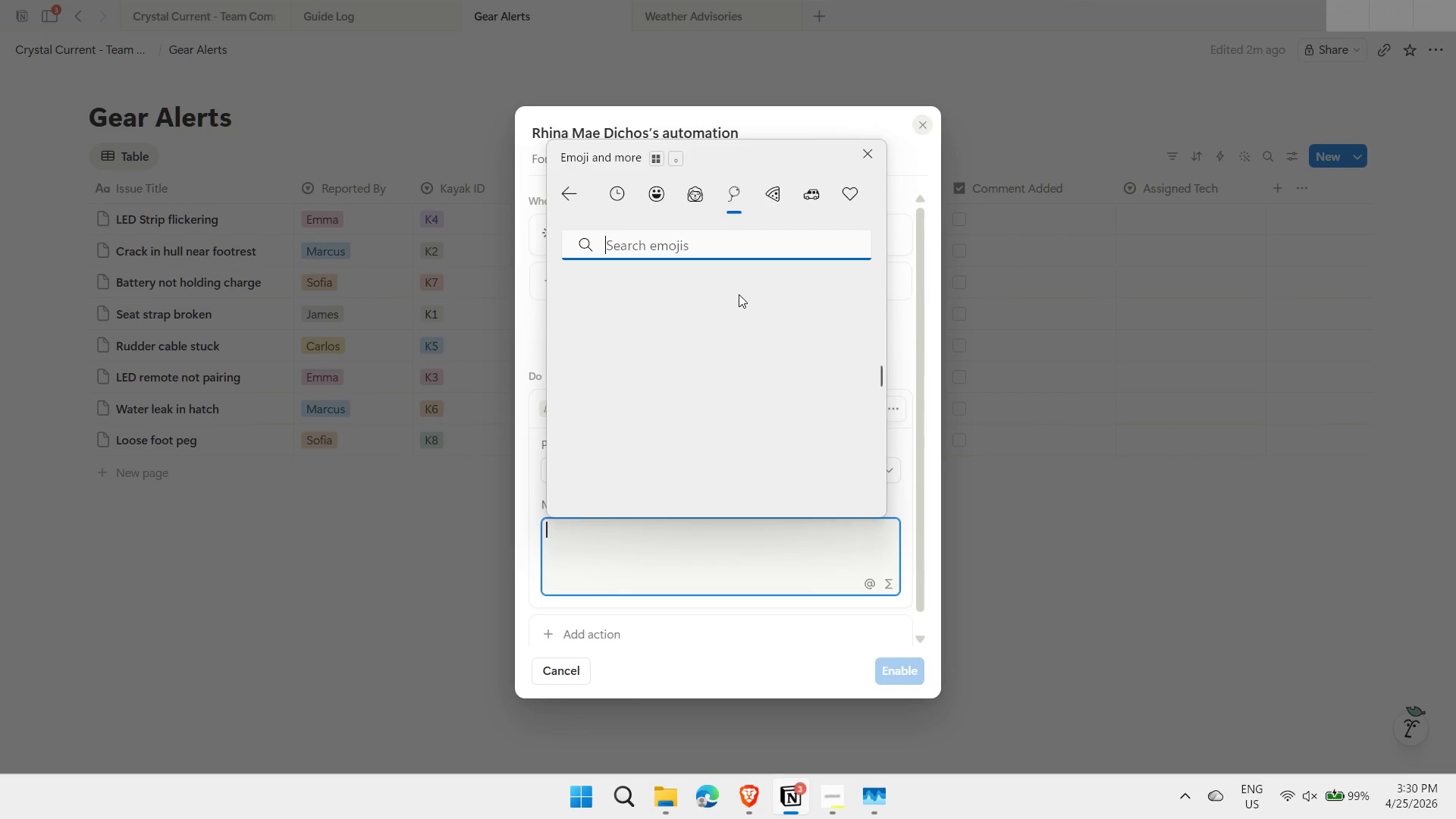 
wait(5.56)
 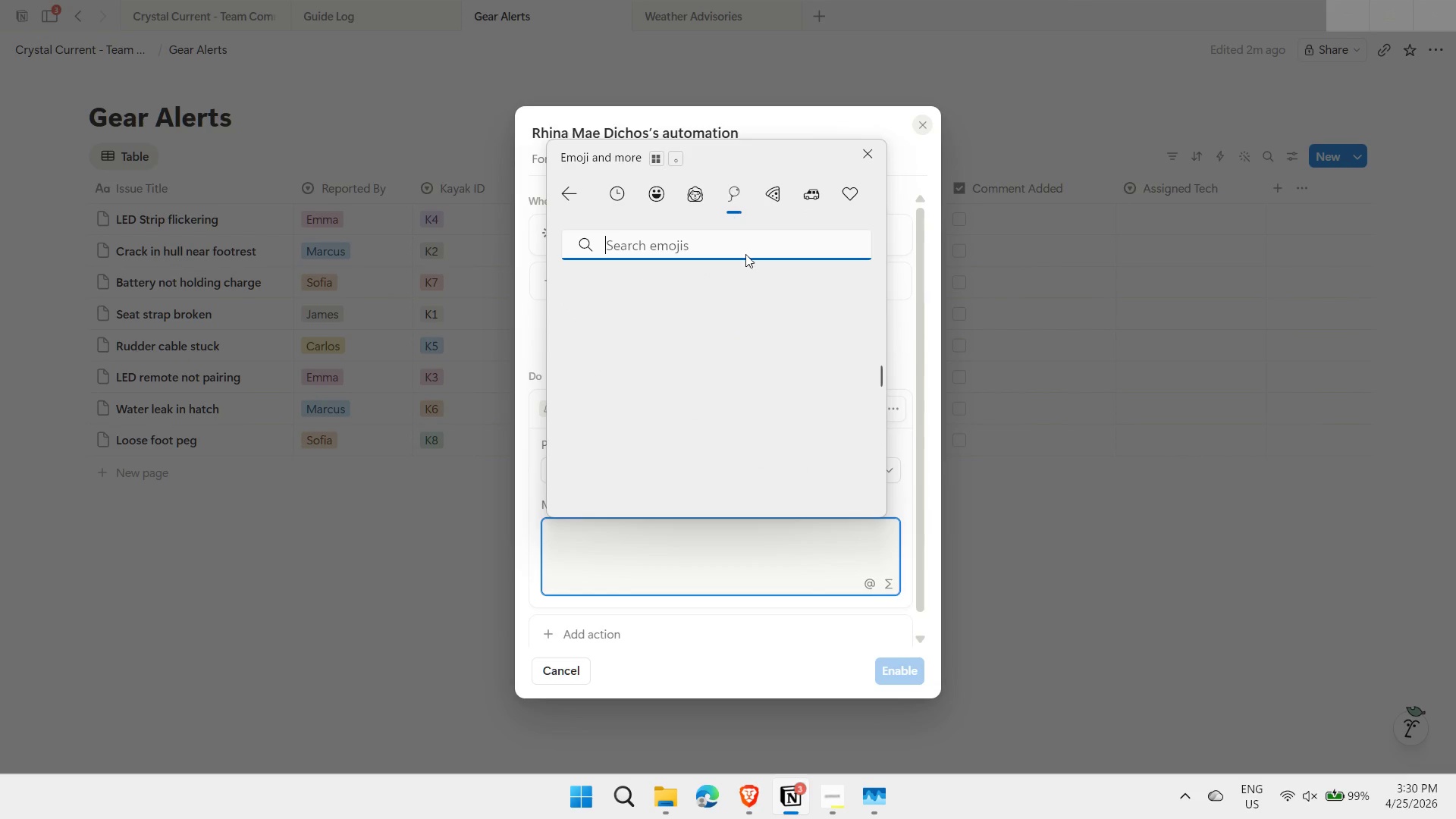 
scroll: coordinate [730, 348], scroll_direction: down, amount: 10.0
 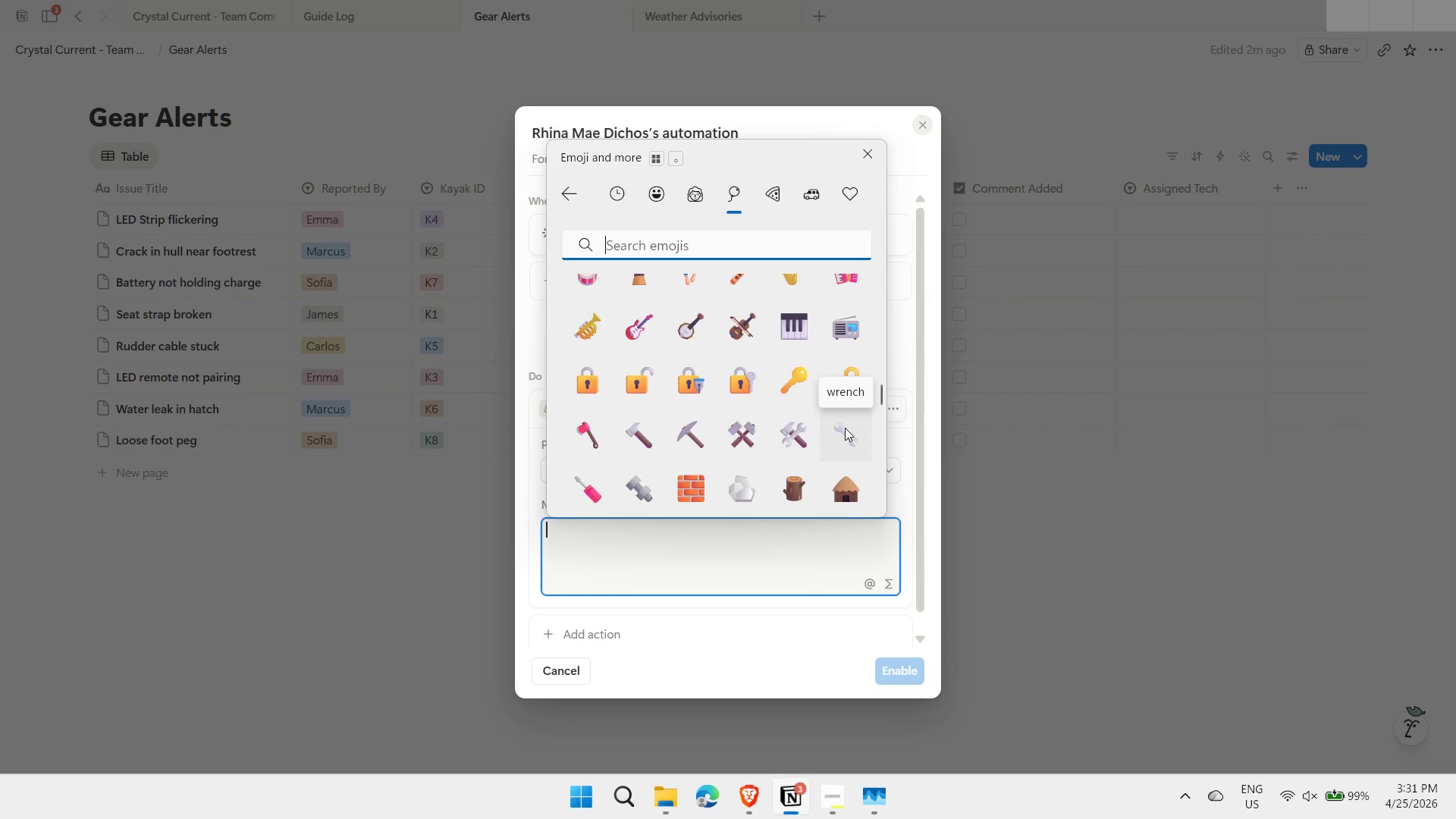 
wait(7.52)
 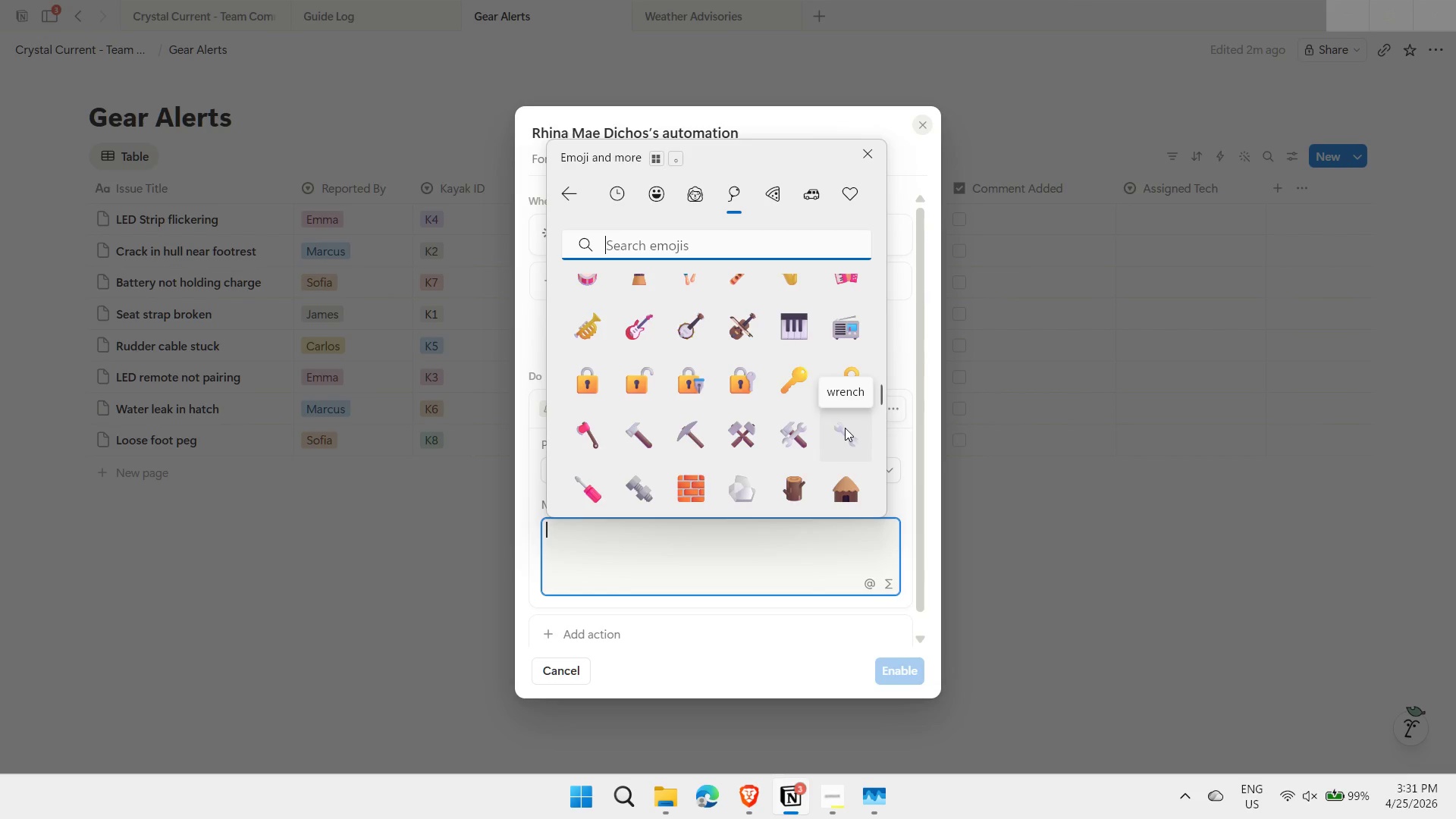 
left_click([843, 436])
 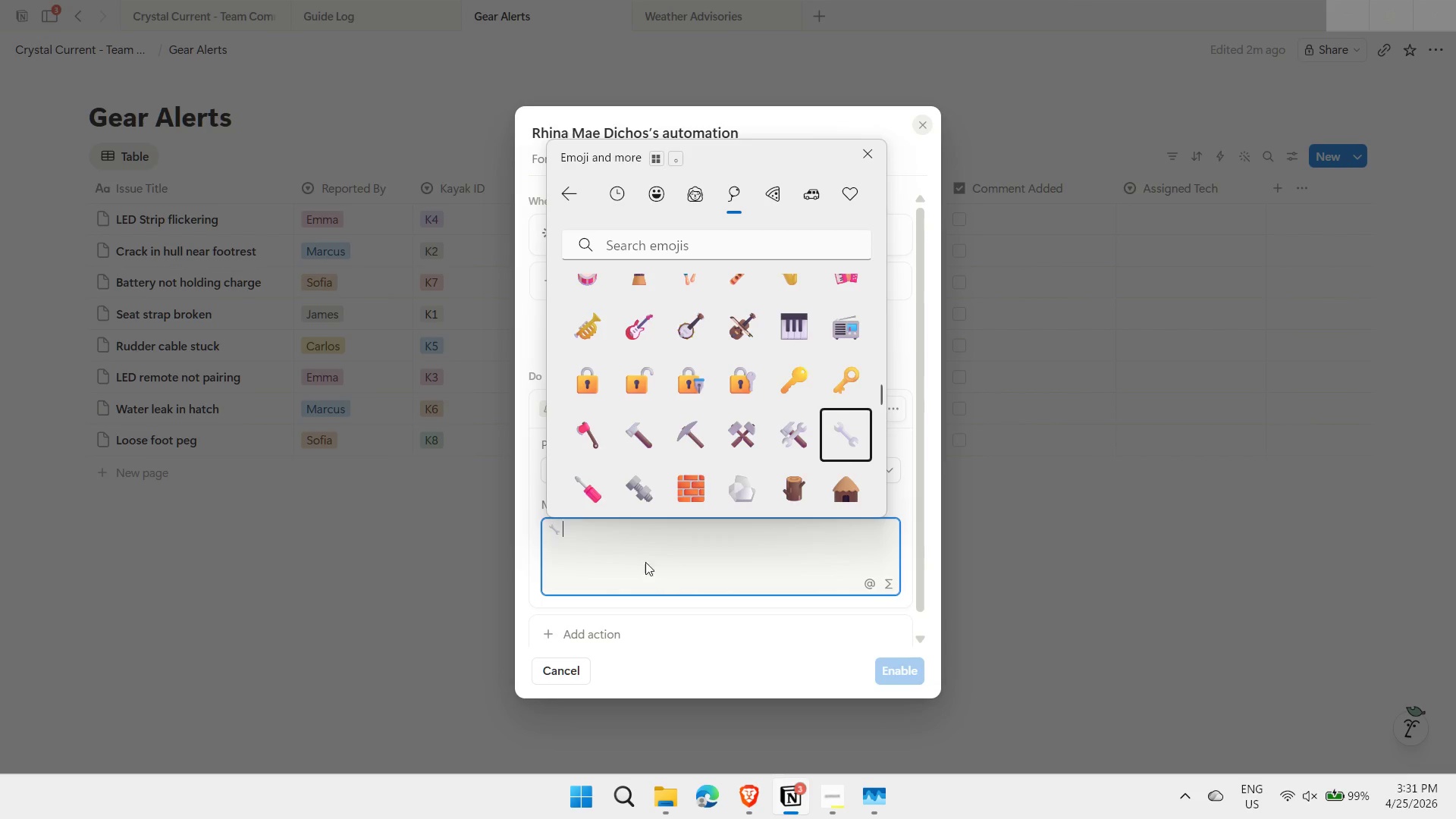 
wait(5.28)
 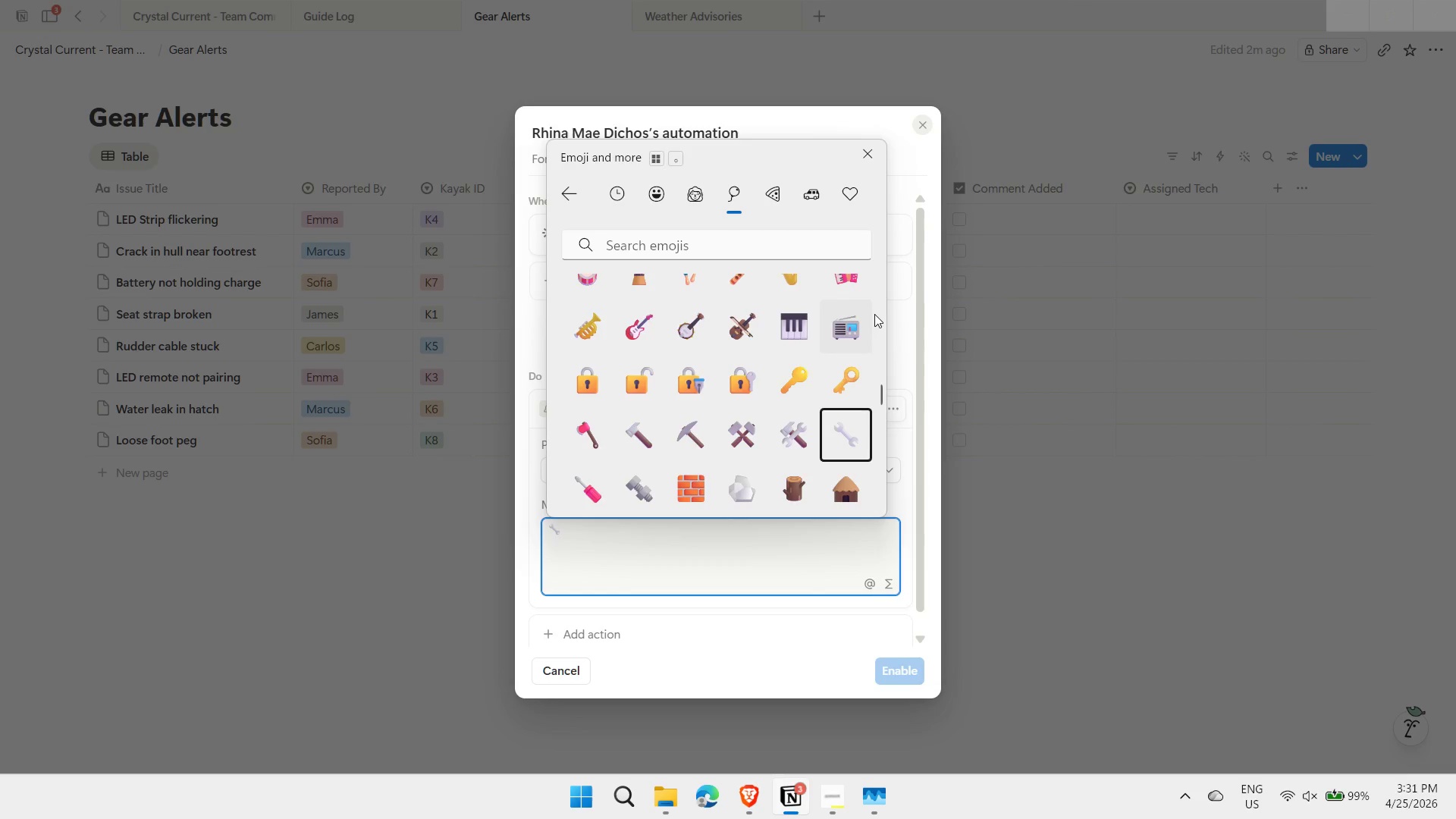 
type( **MAINTENANCE REVIEW NEEDED)
 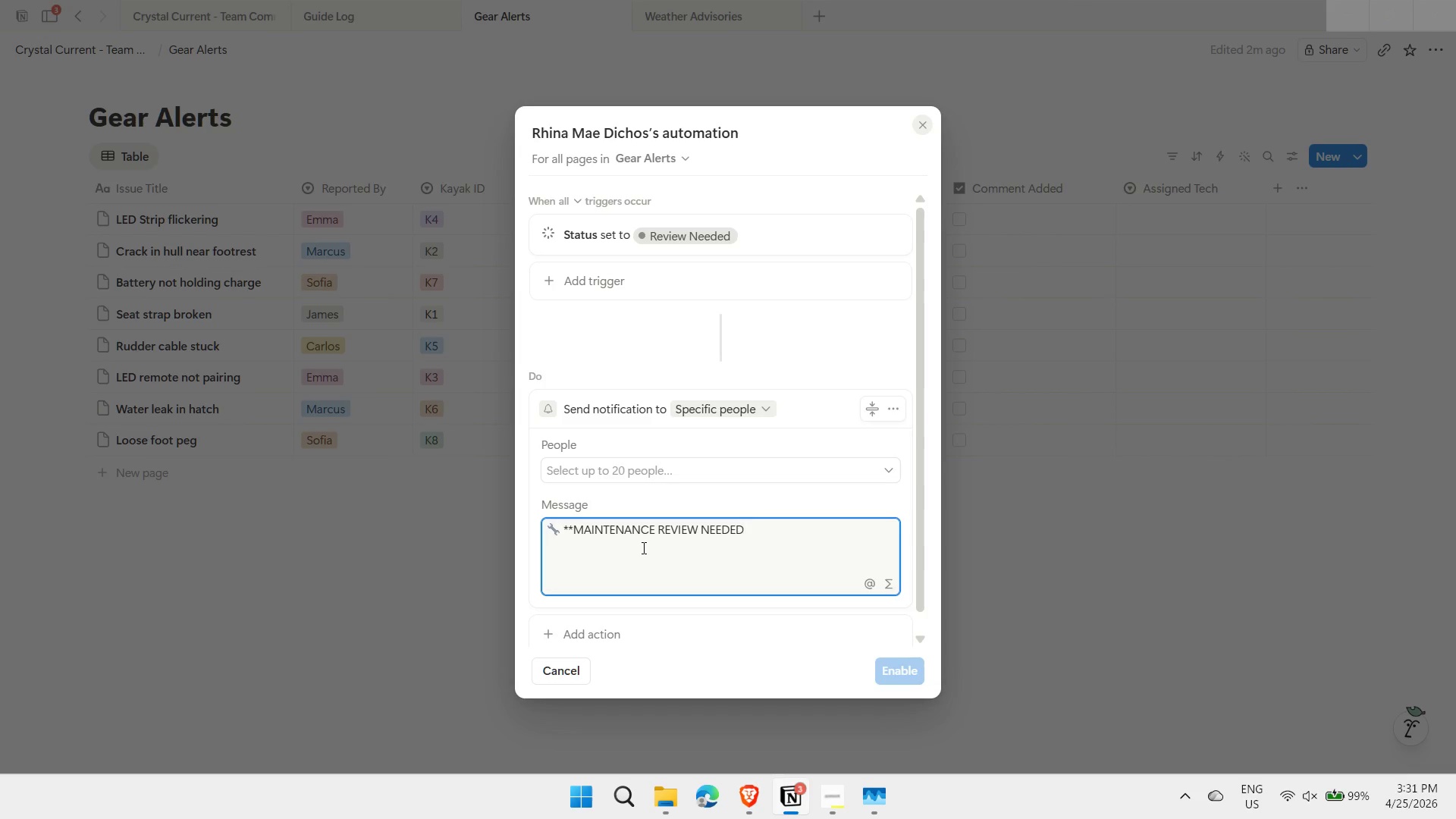 
hold_key(key=ShiftRight, duration=1.2)